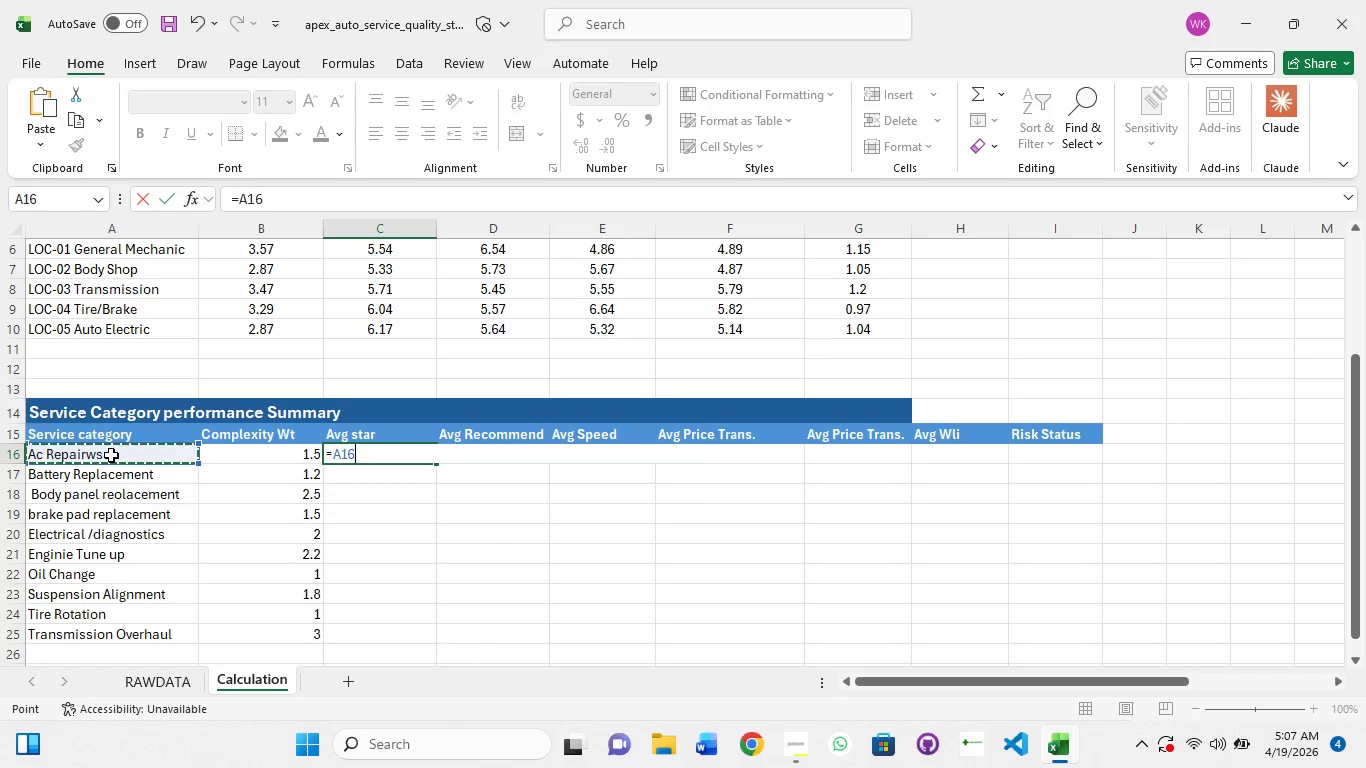 
left_click([111, 455])
 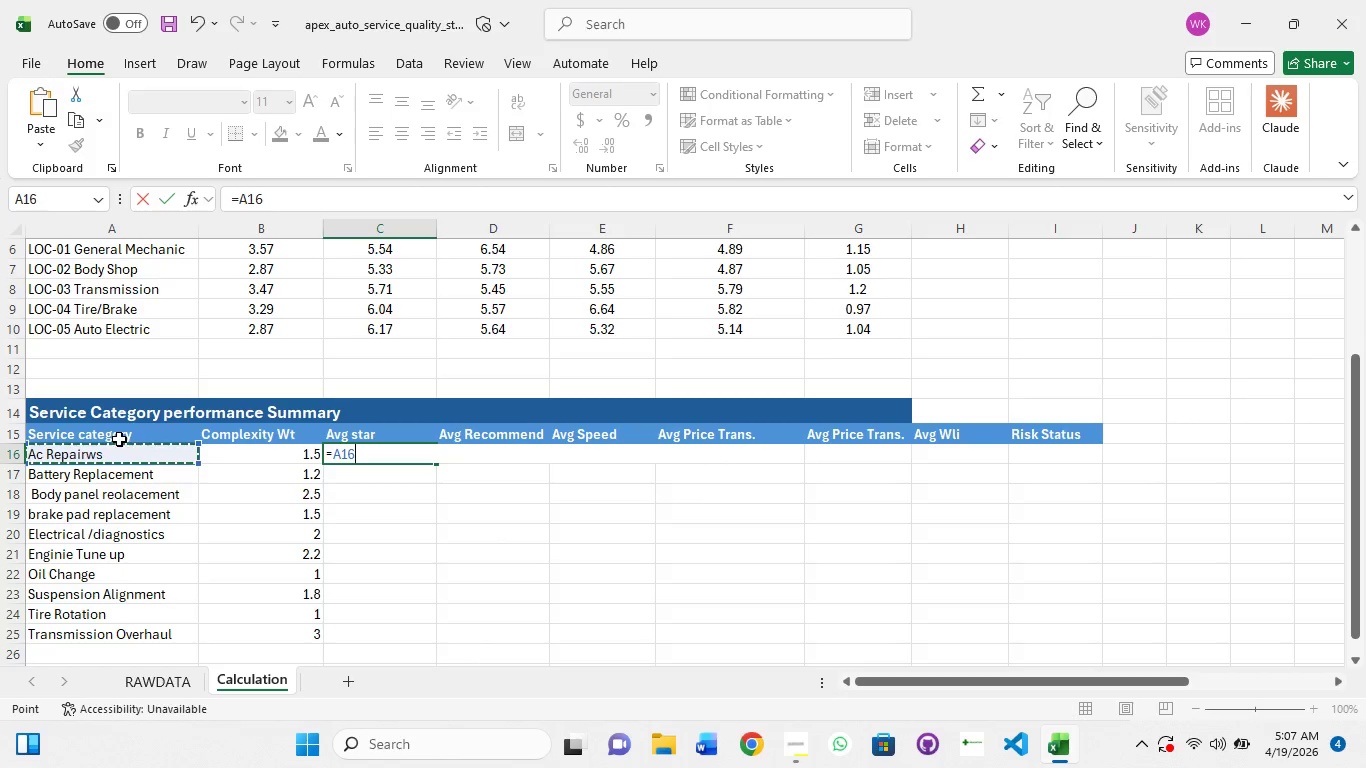 
key(Escape)
 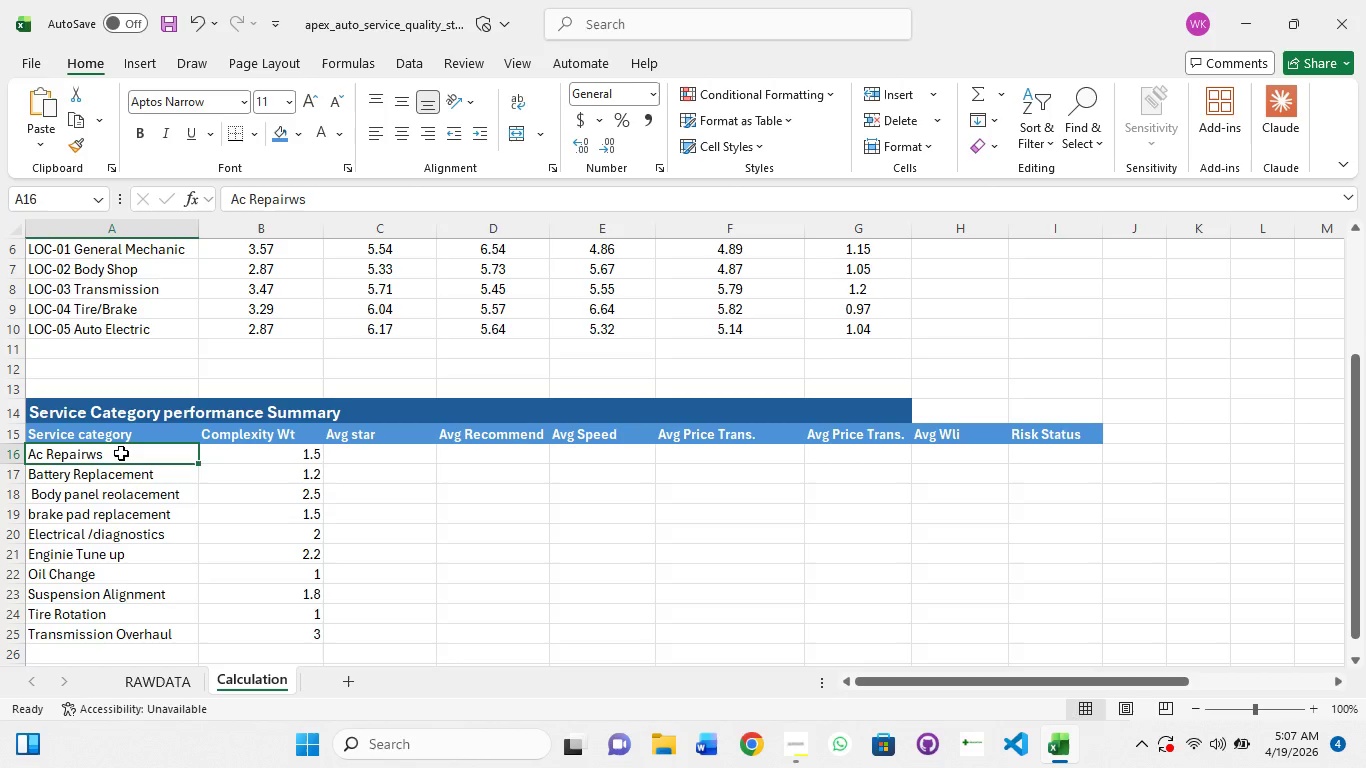 
left_click([121, 453])
 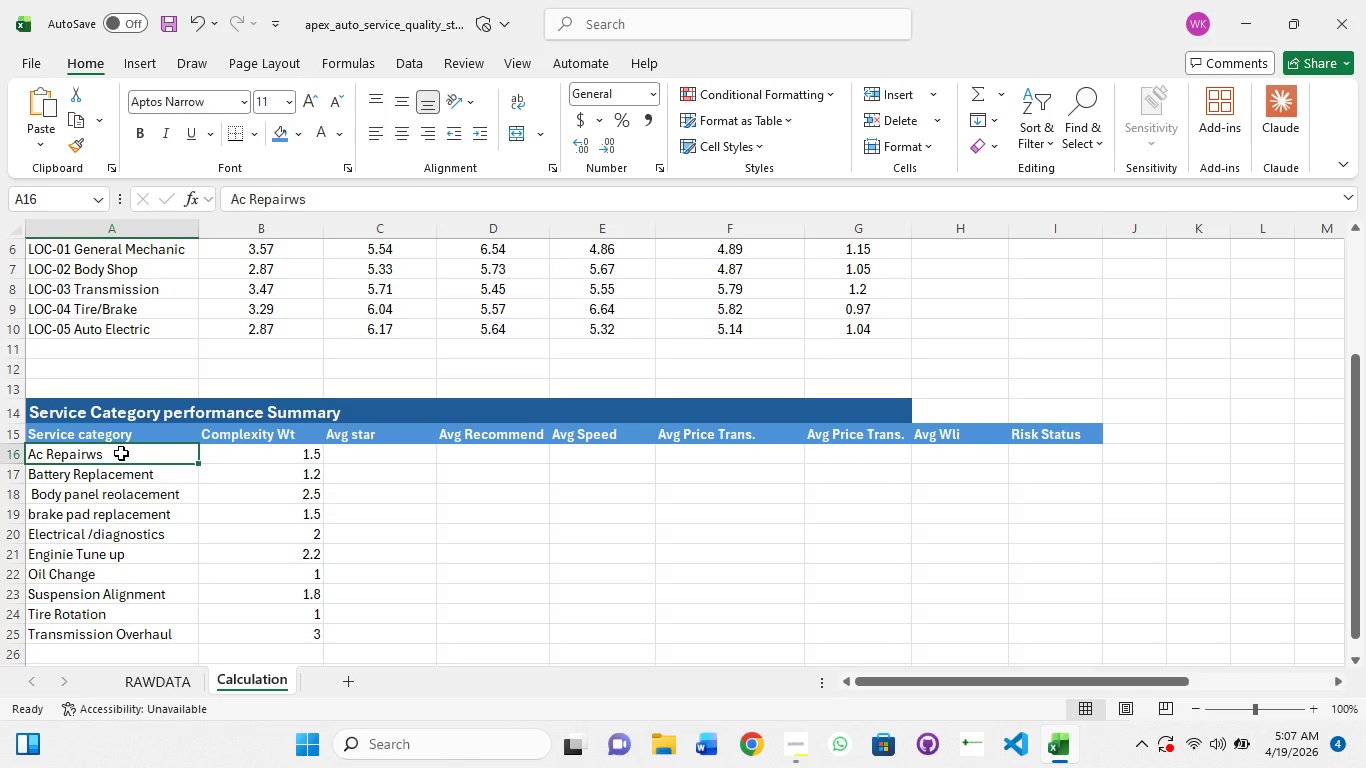 
left_click([121, 453])
 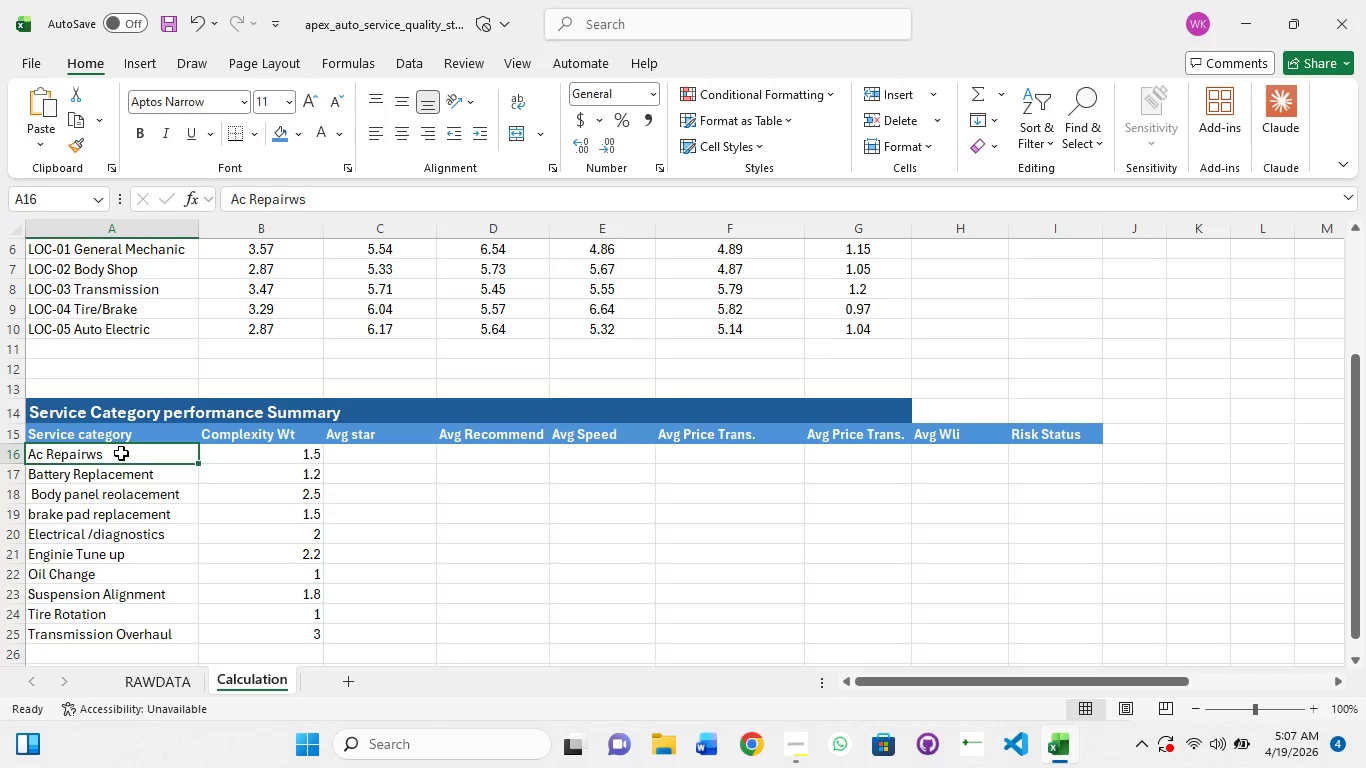 
left_click([121, 453])
 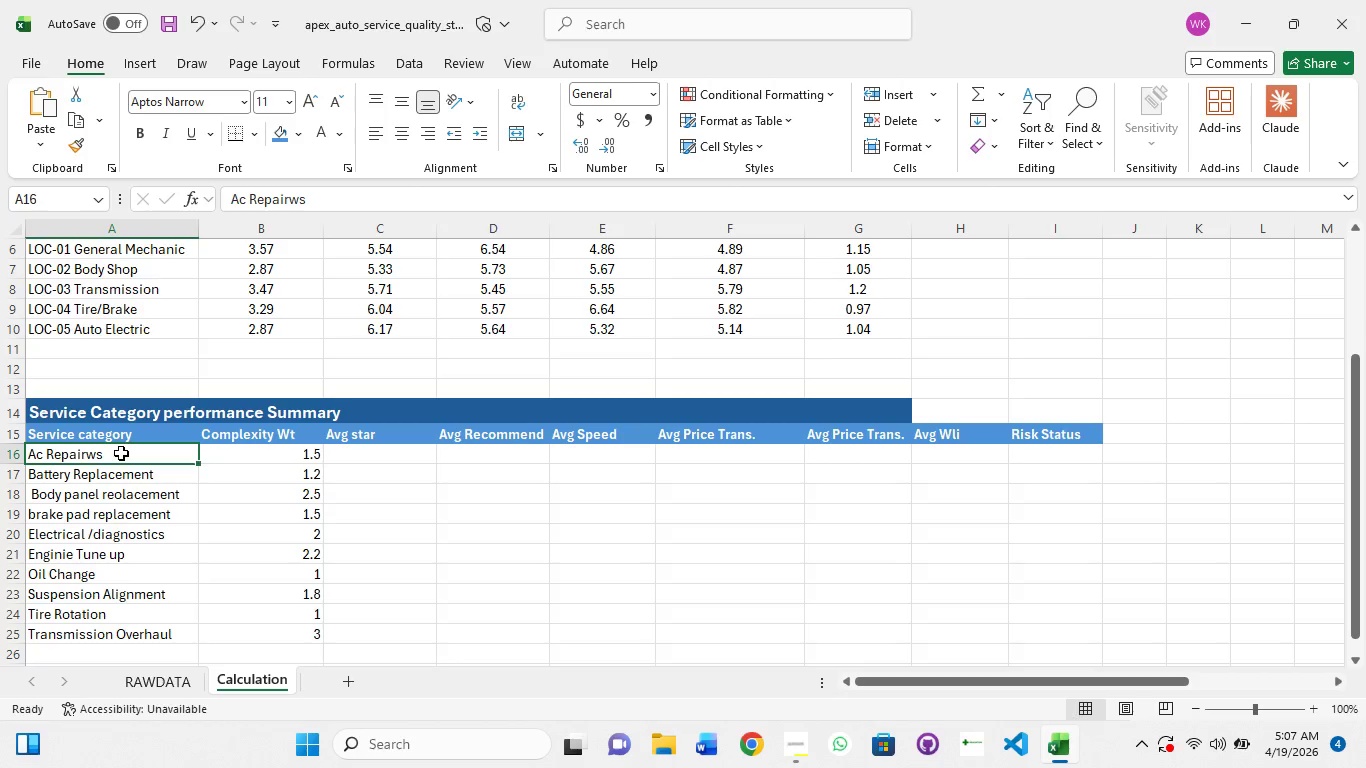 
left_click([121, 453])
 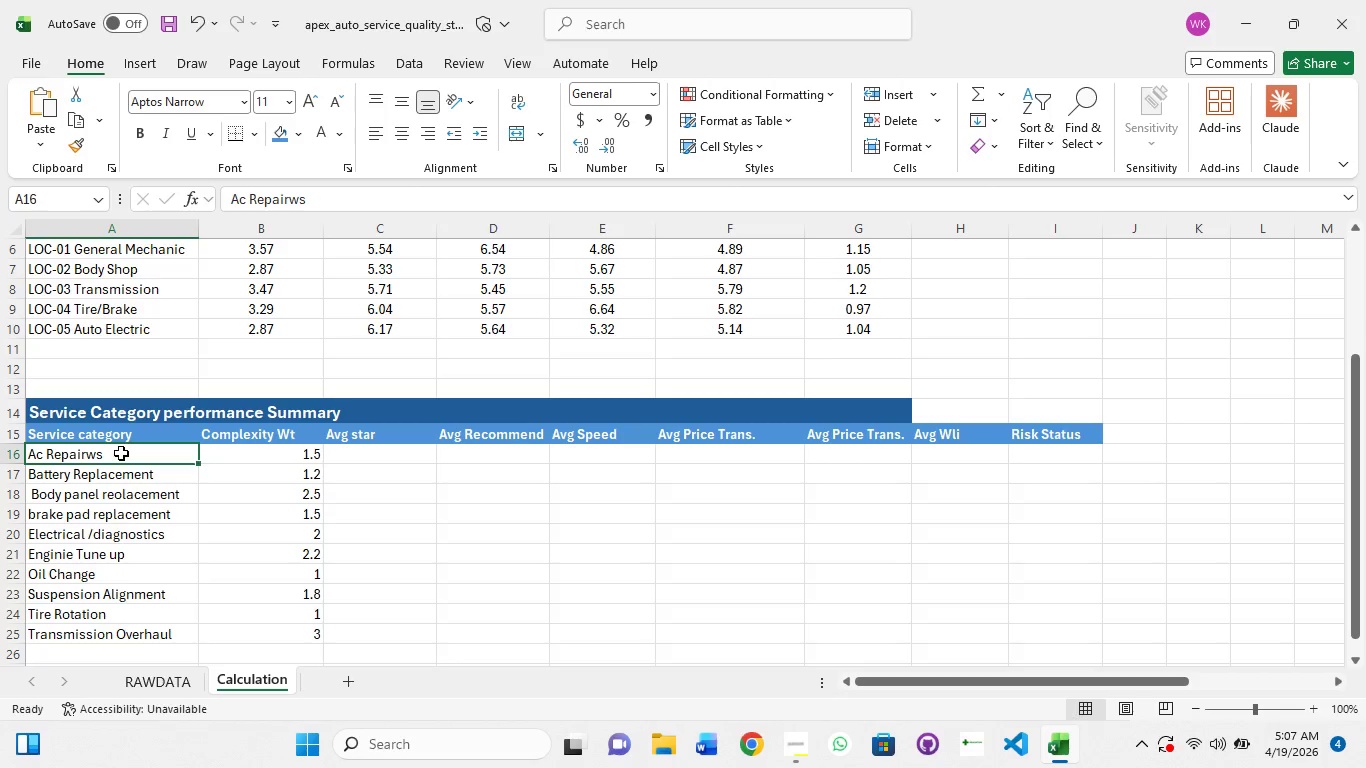 
left_click([121, 453])
 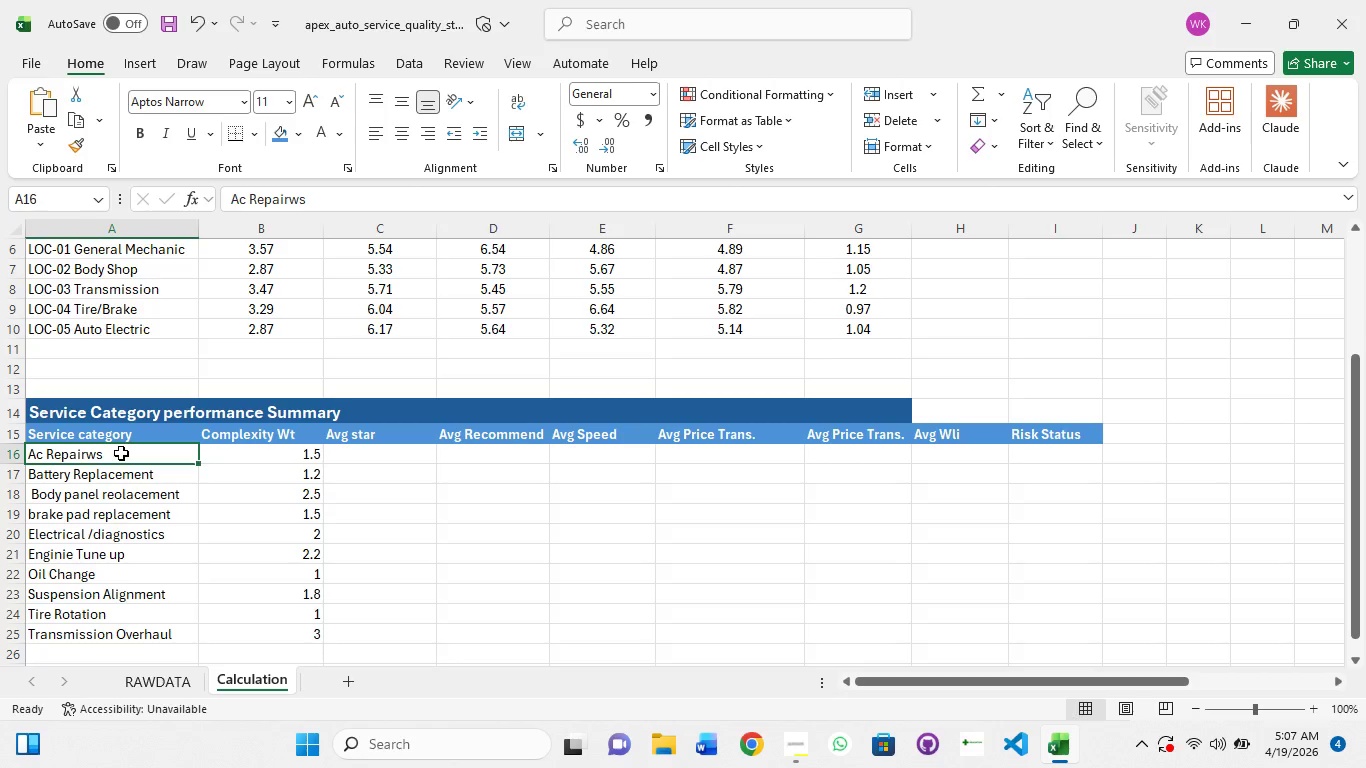 
double_click([121, 453])
 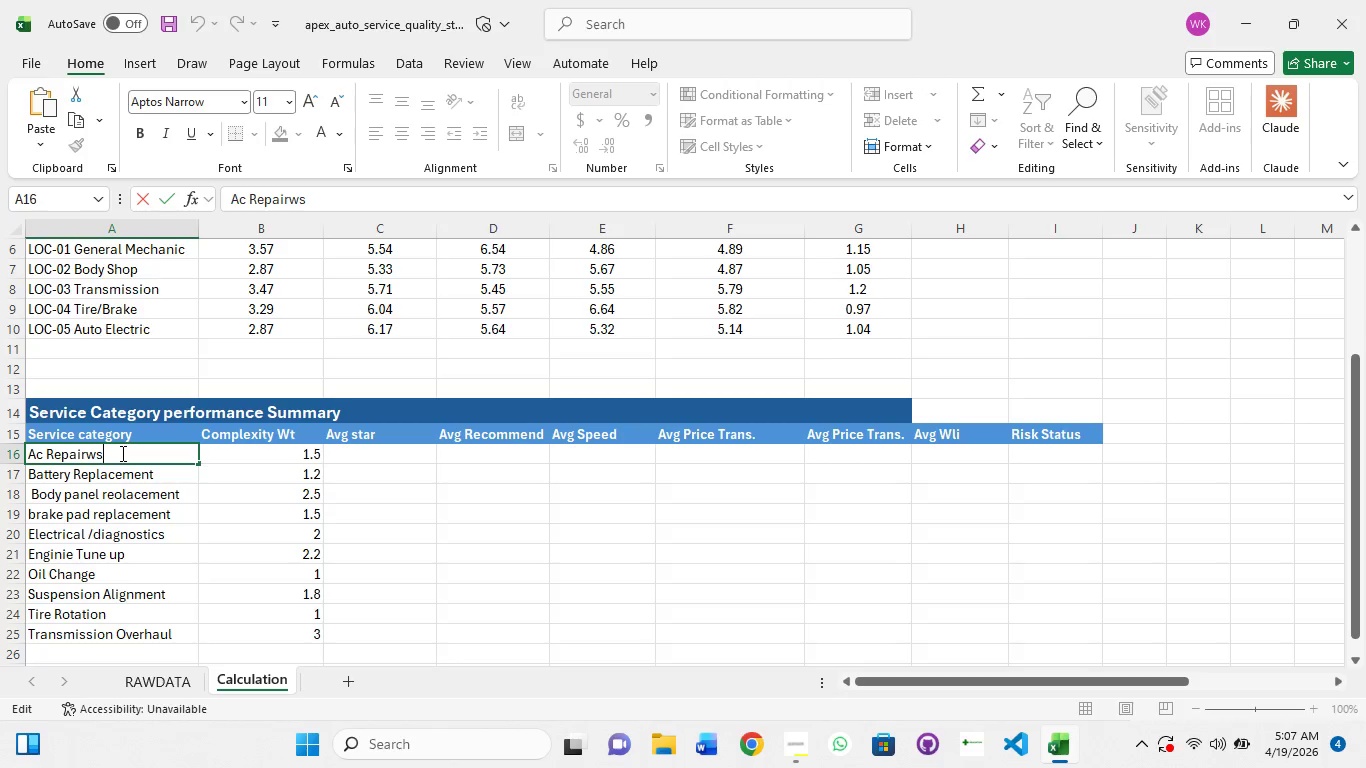 
triple_click([121, 453])
 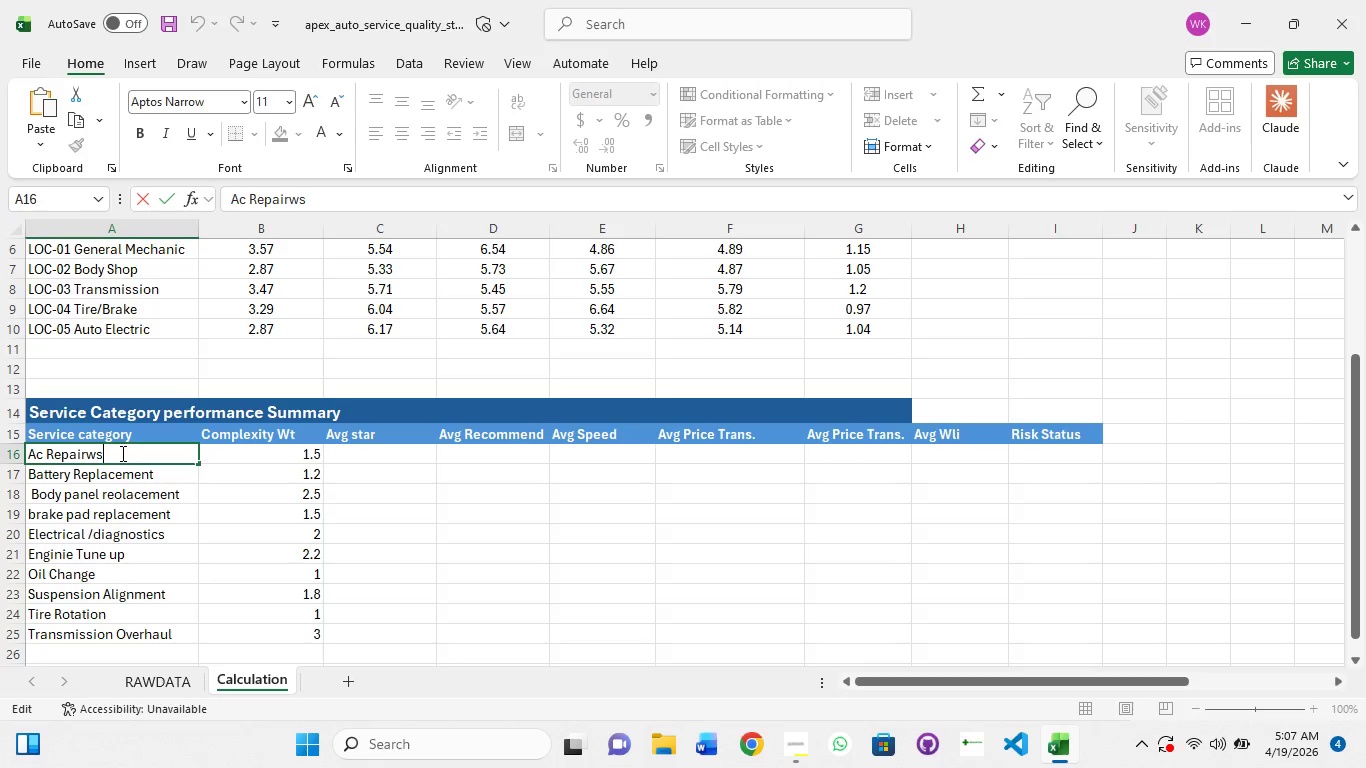 
key(Backspace)
 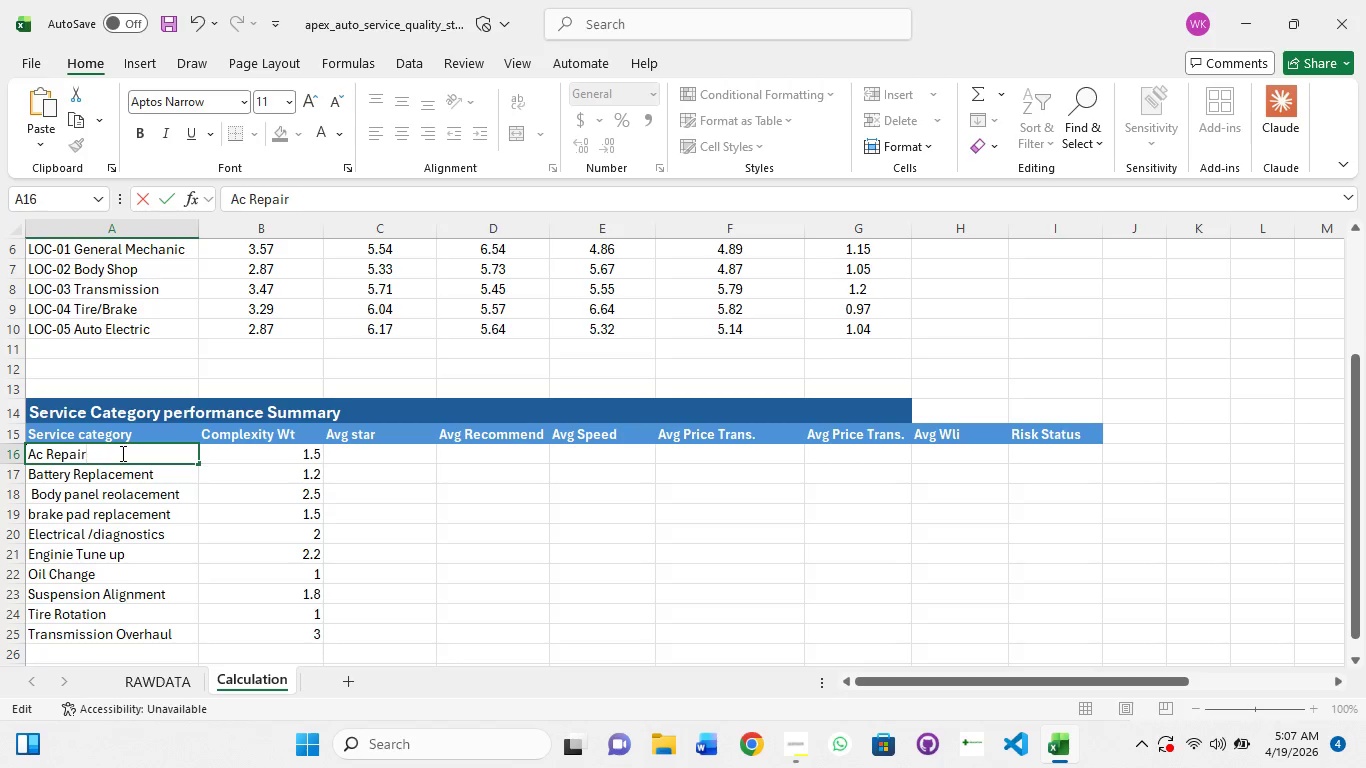 
key(Backspace)
 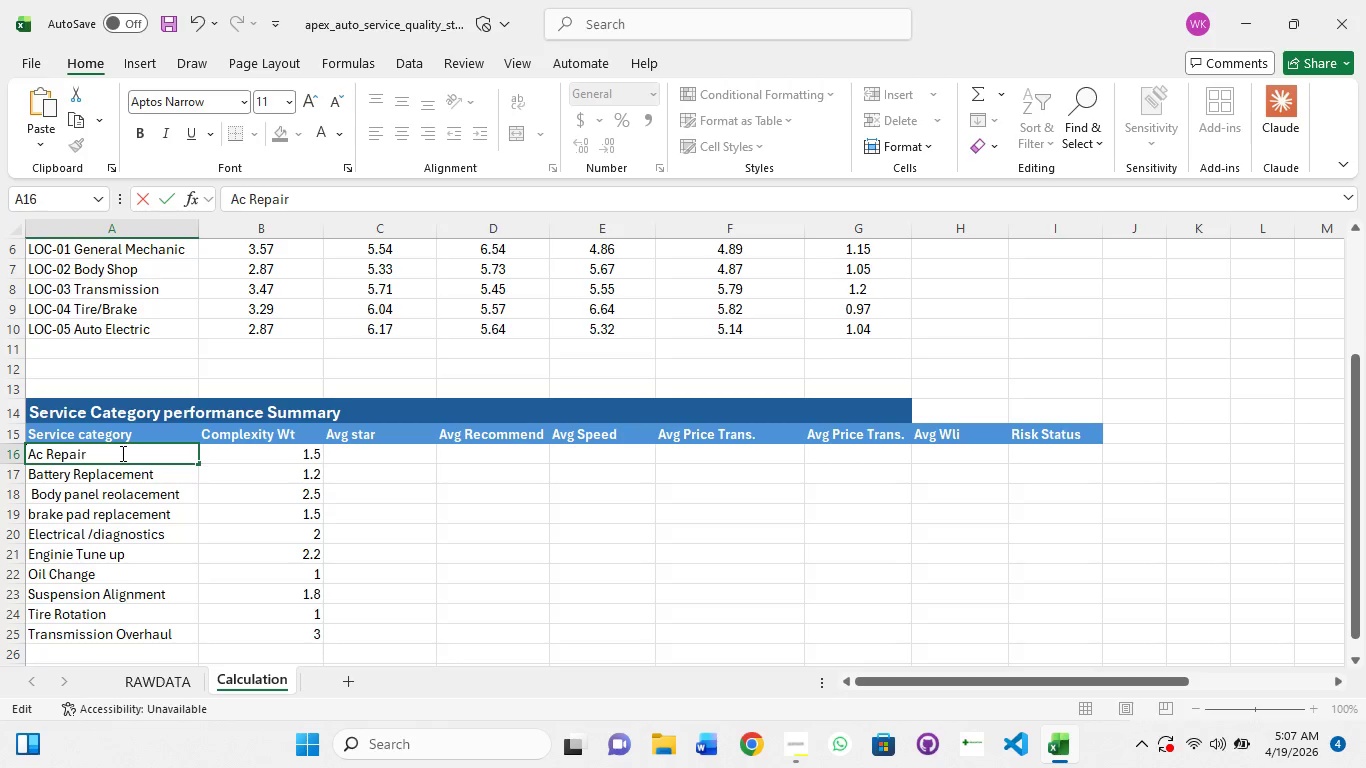 
key(S)
 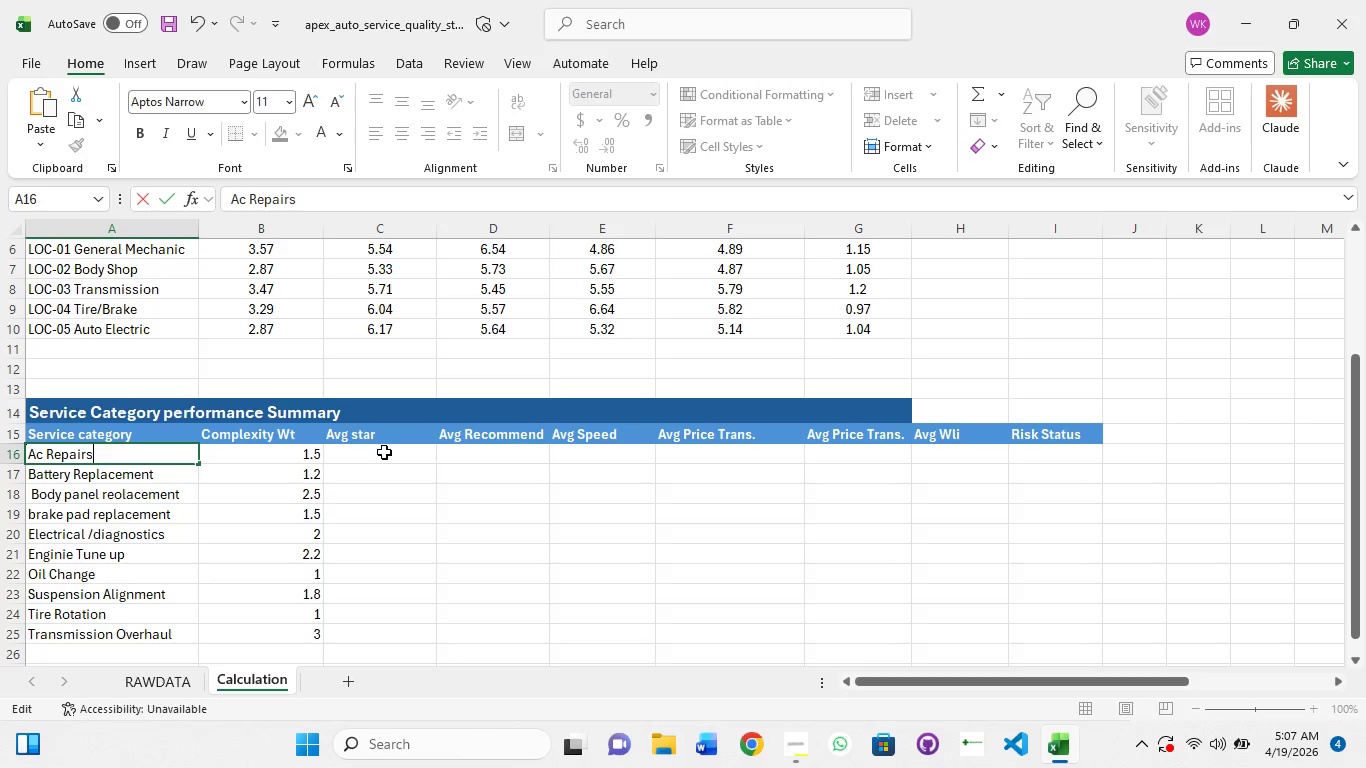 
left_click([384, 452])
 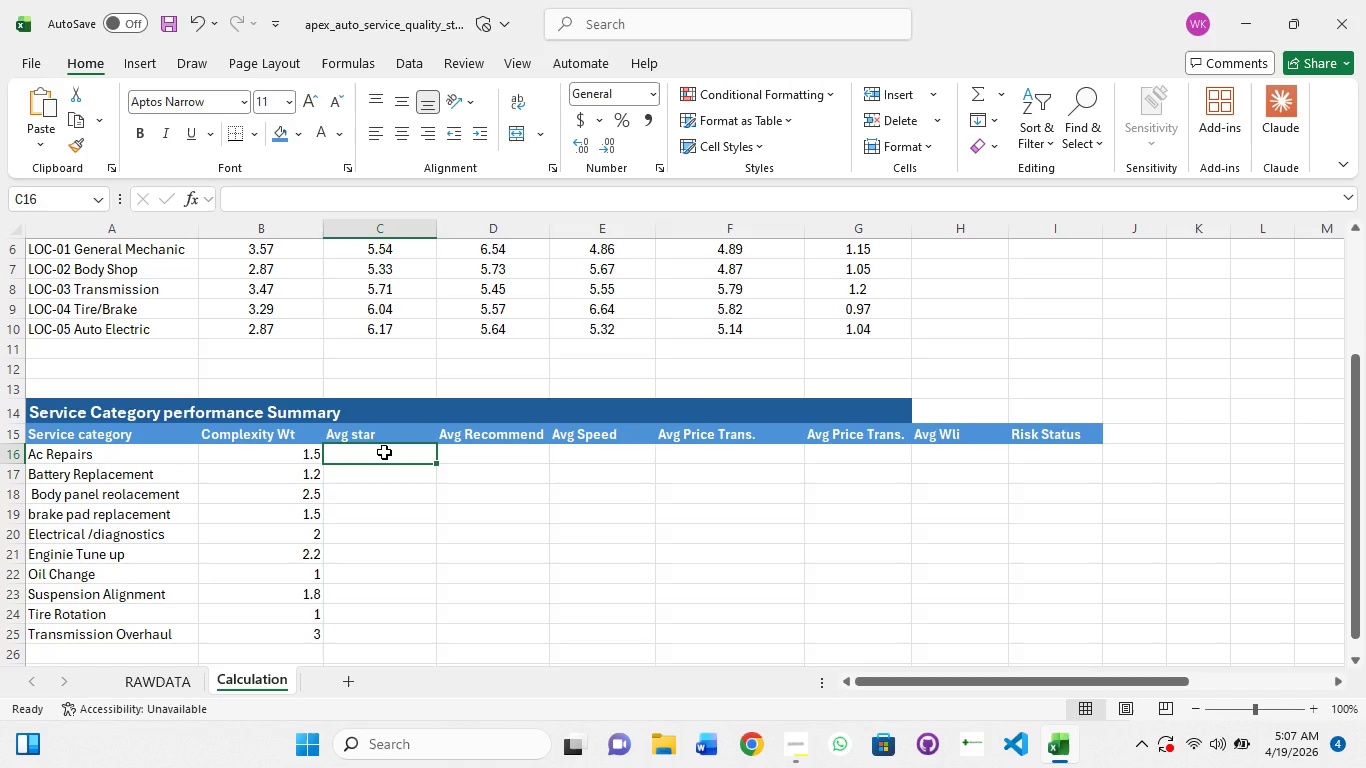 
key(Control+V)
 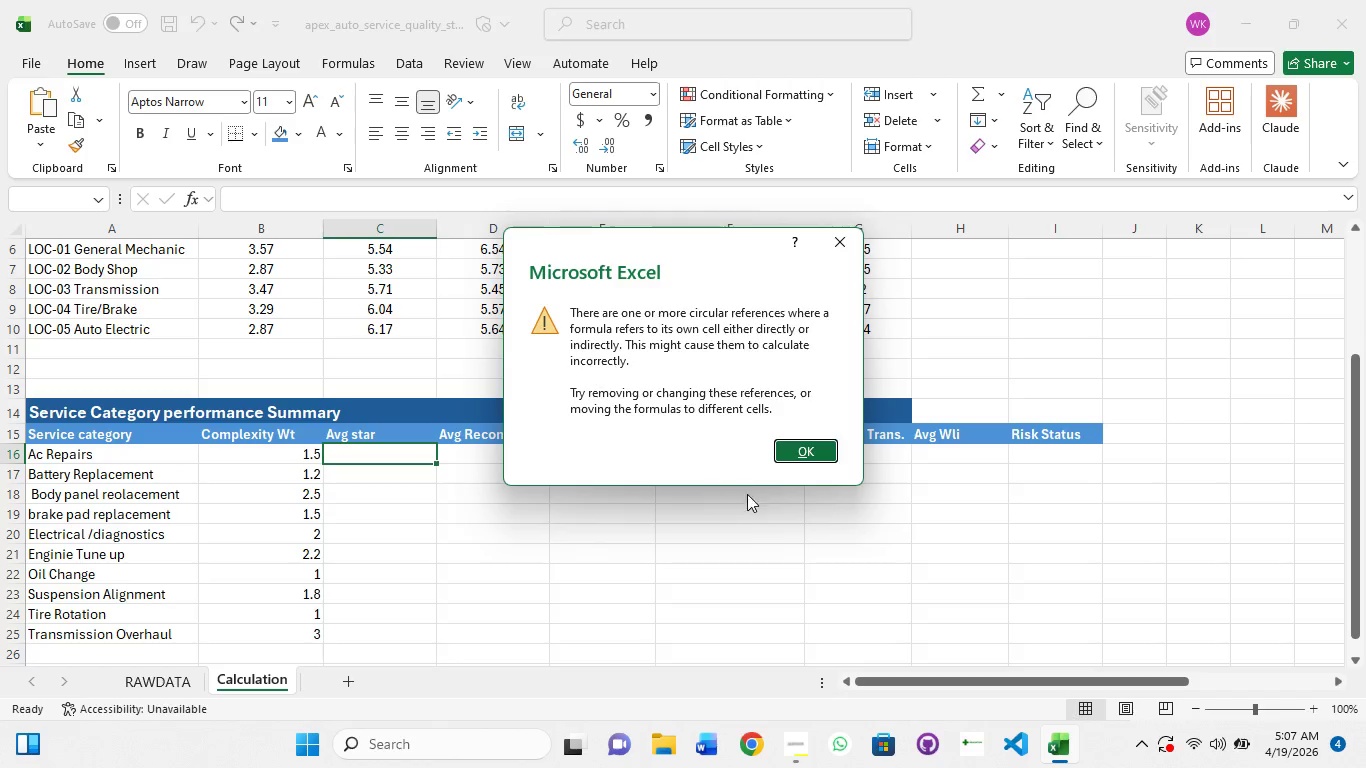 
left_click([802, 440])
 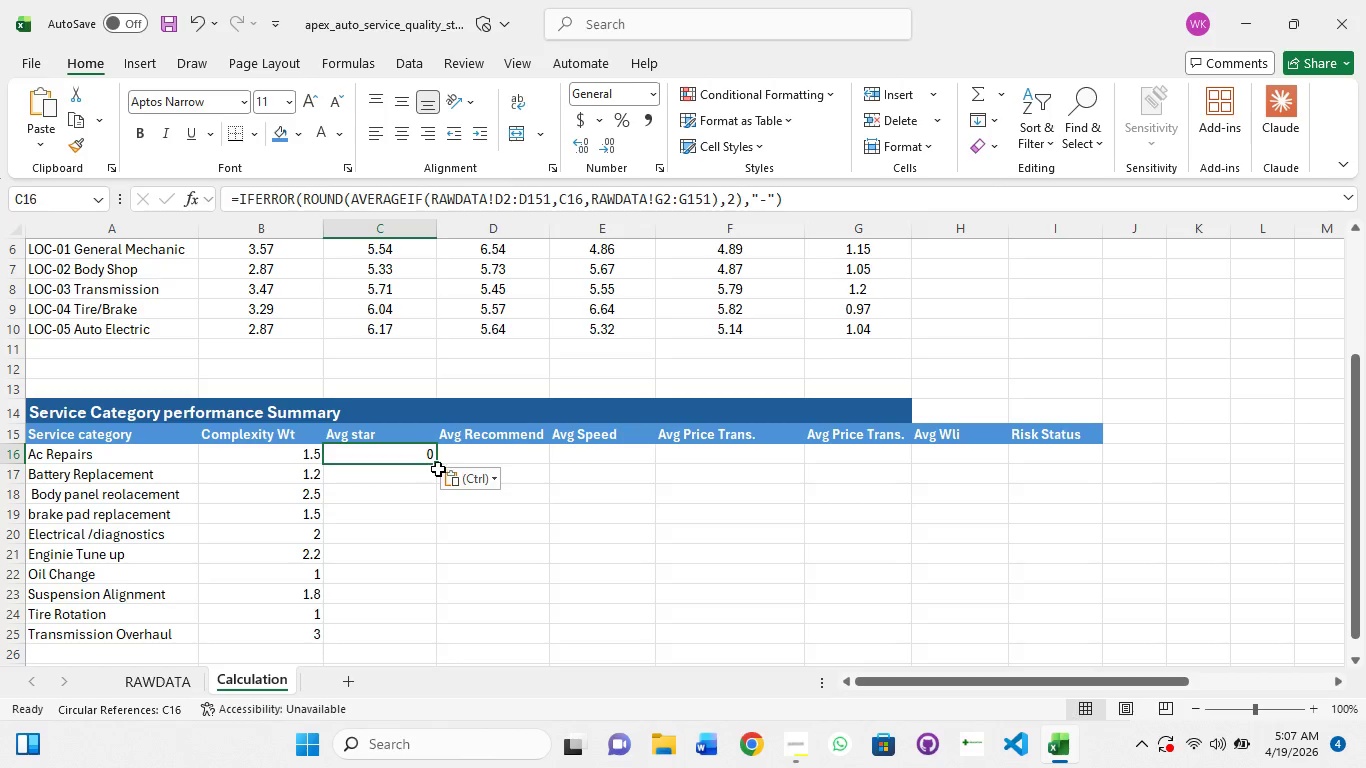 
left_click_drag(start_coordinate=[438, 465], to_coordinate=[438, 641])
 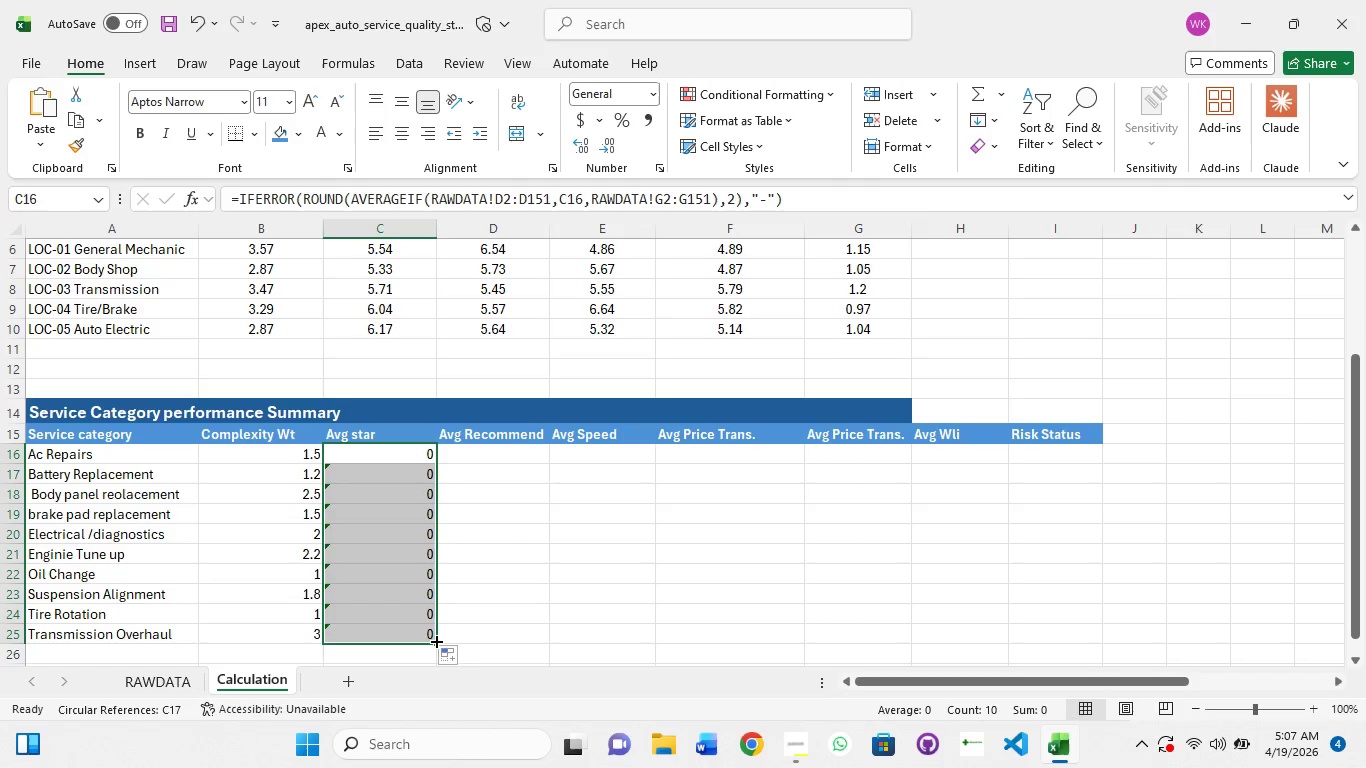 
left_click_drag(start_coordinate=[433, 642], to_coordinate=[422, 567])
 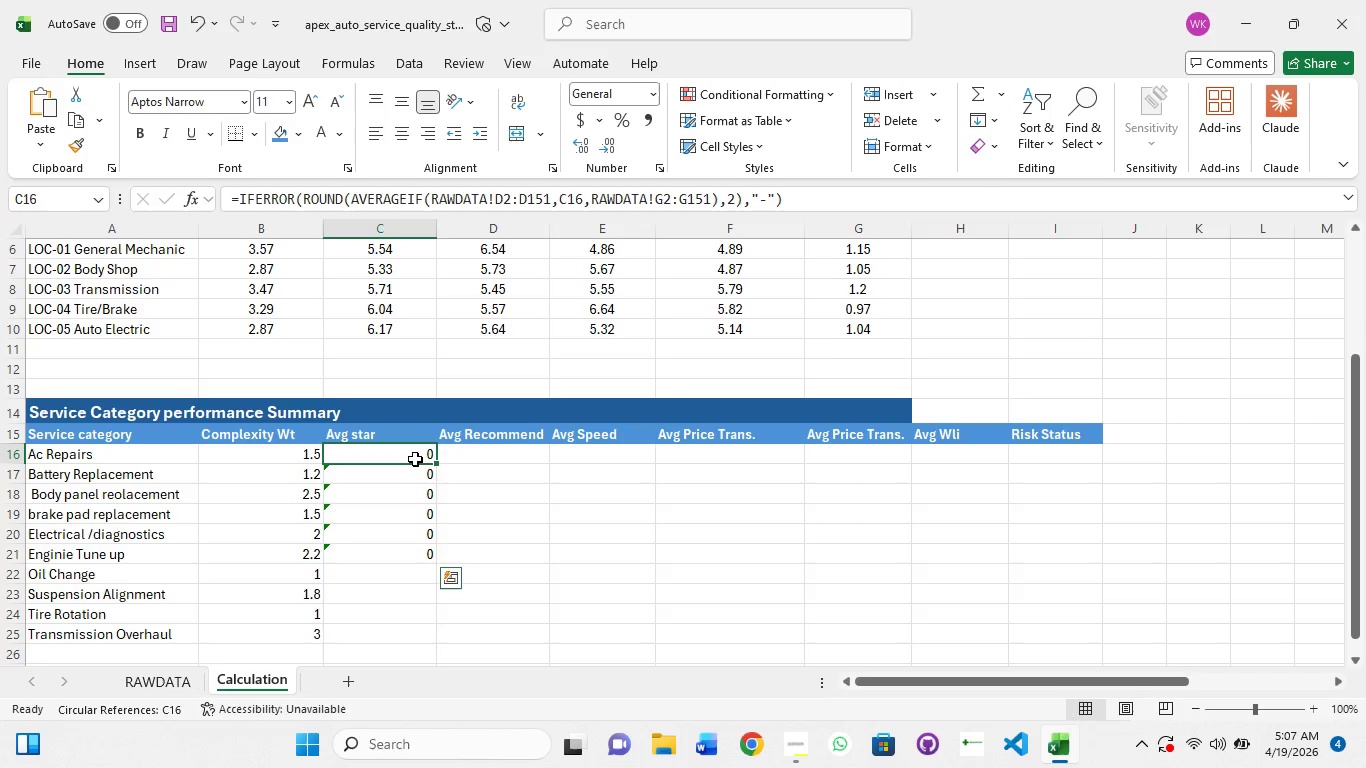 
left_click([415, 459])
 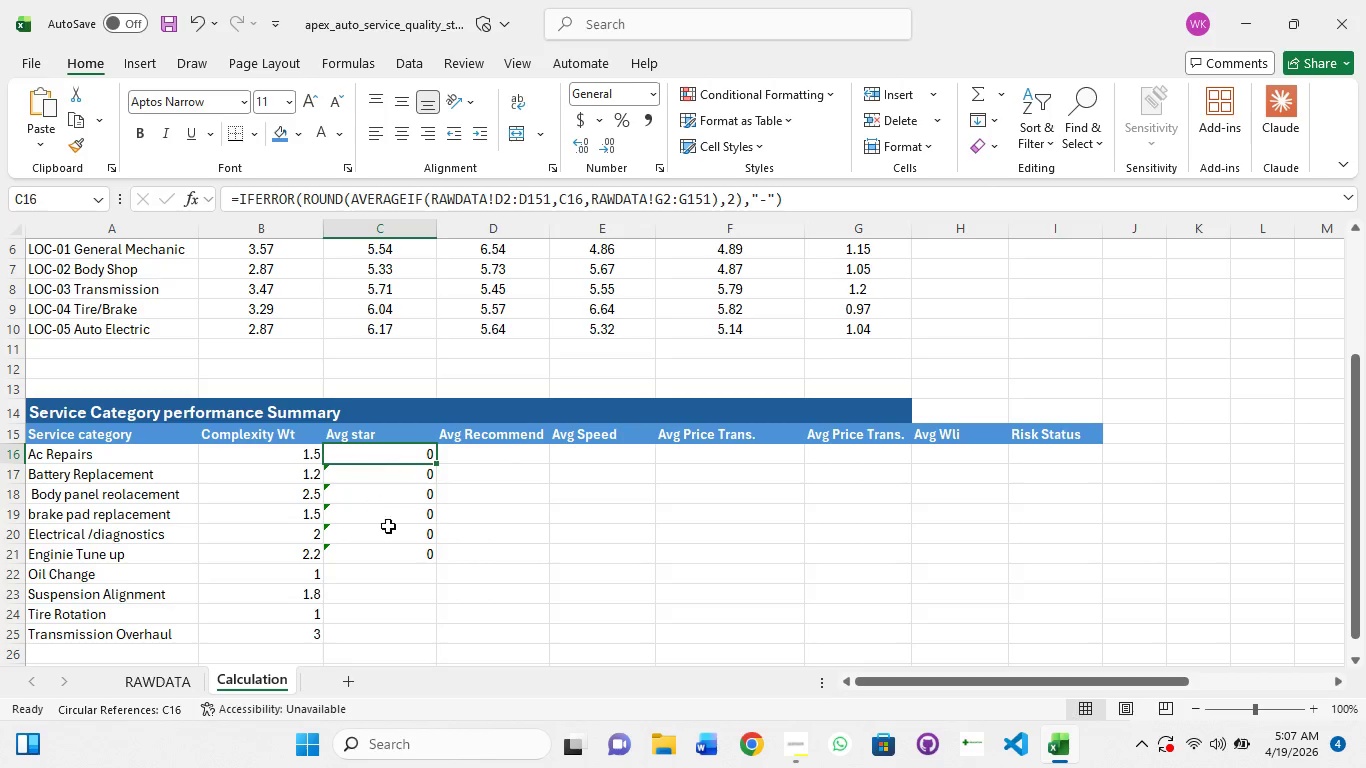 
left_click([388, 529])
 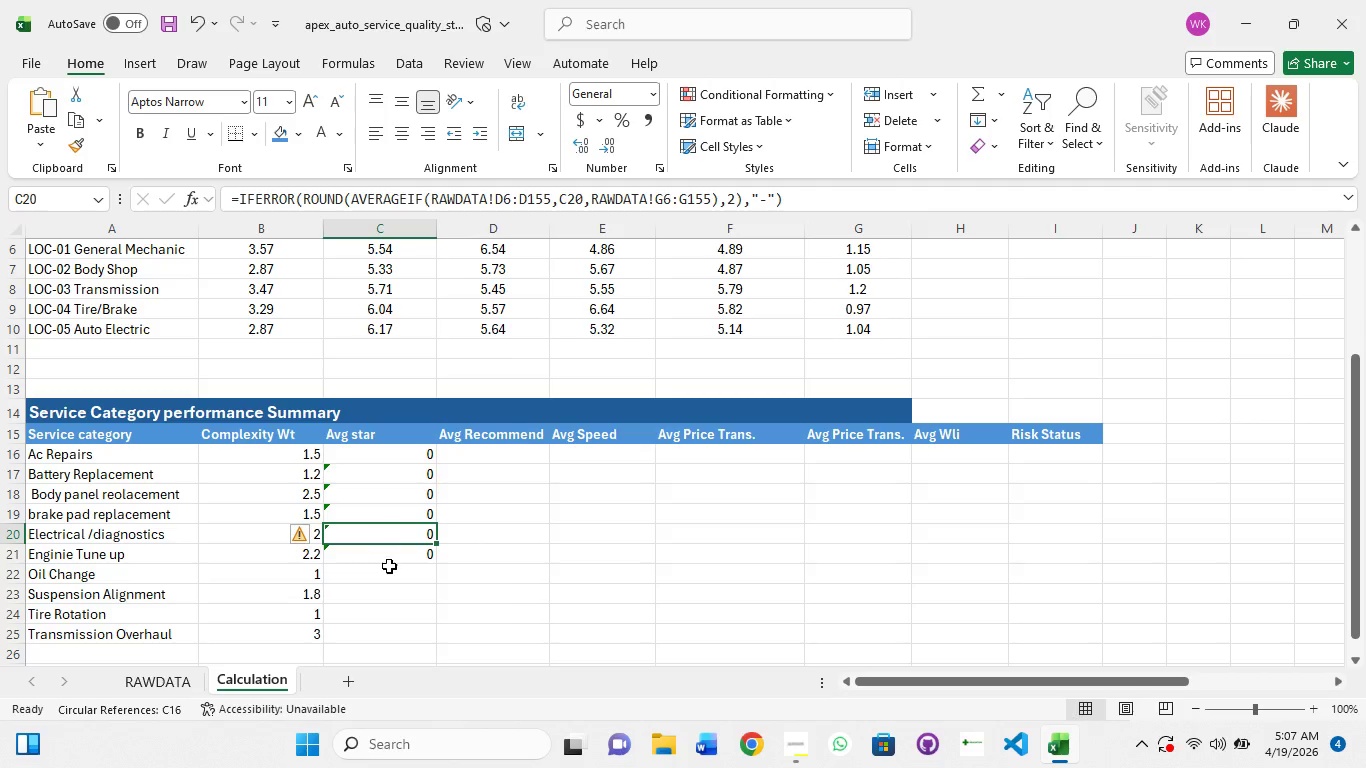 
key(Control+Z)
 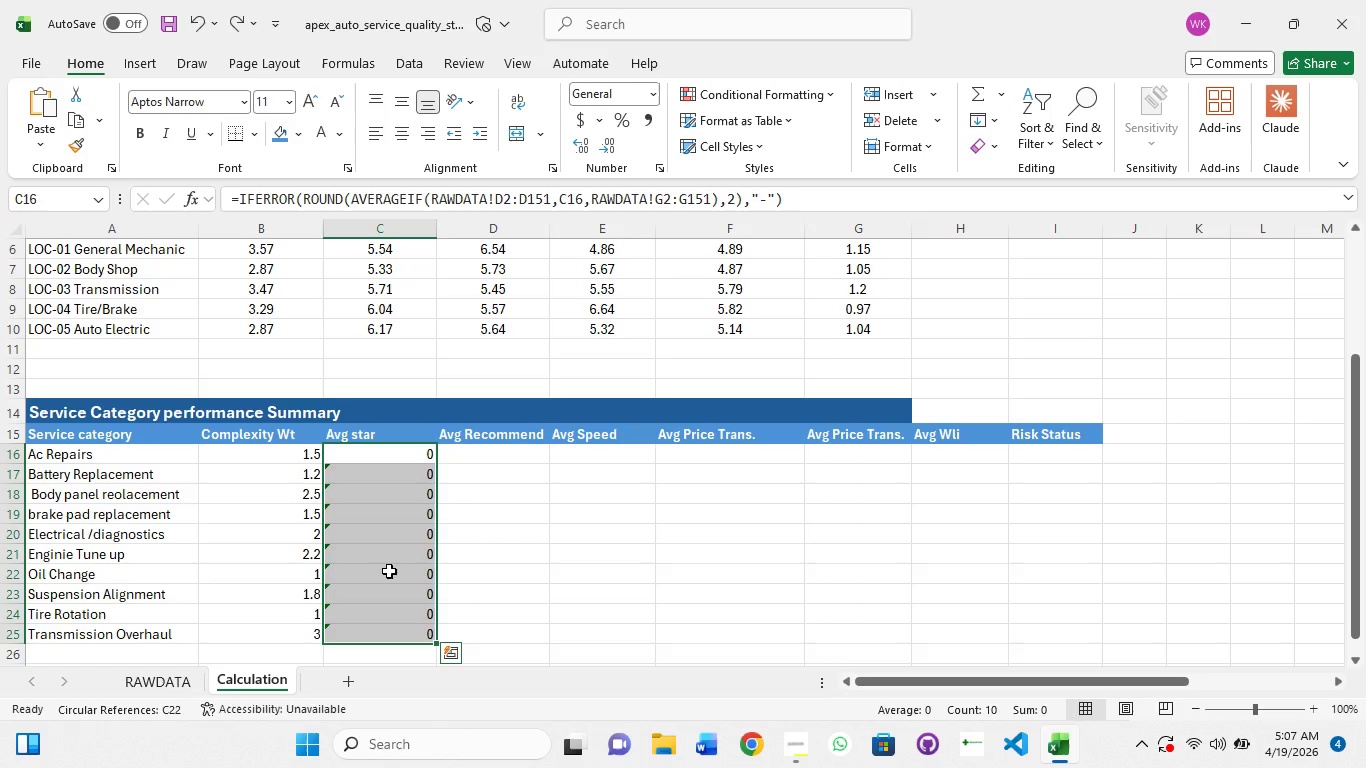 
key(Control+Z)
 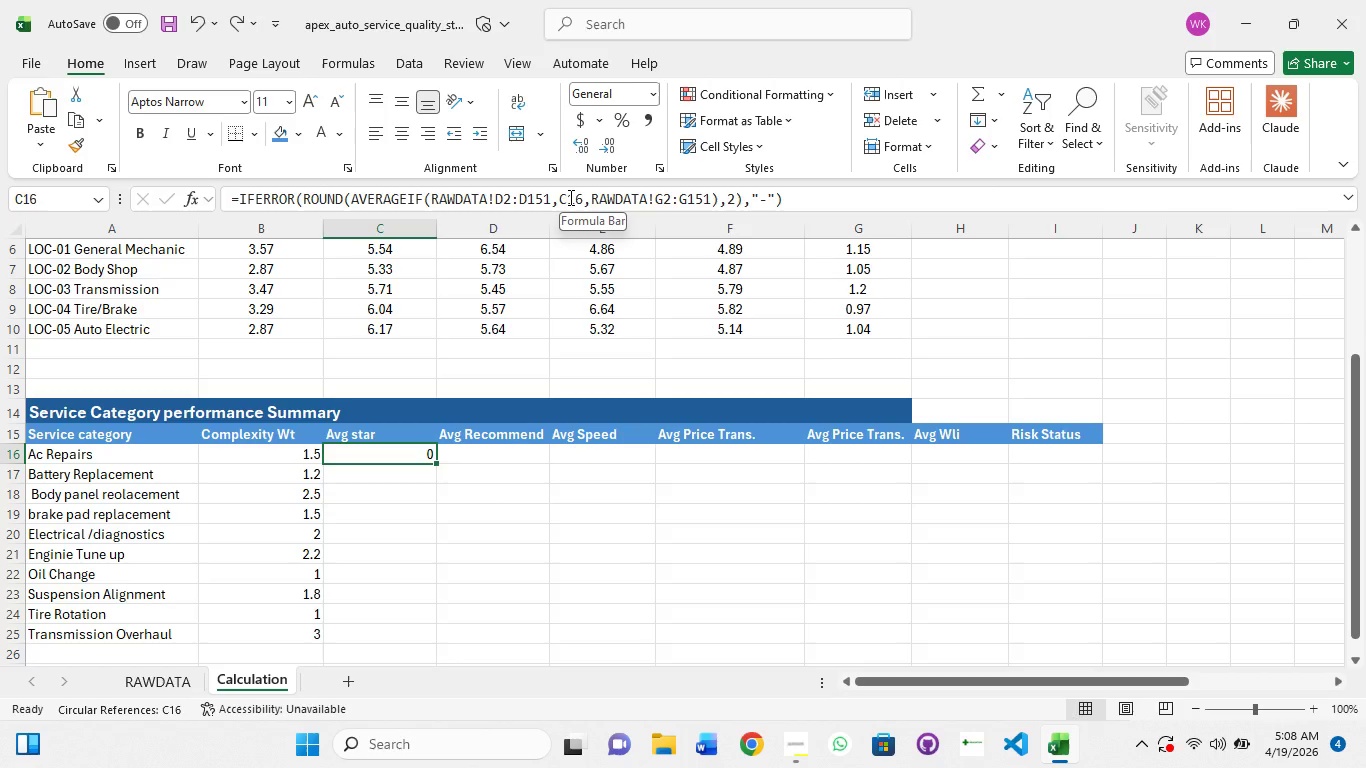 
wait(24.36)
 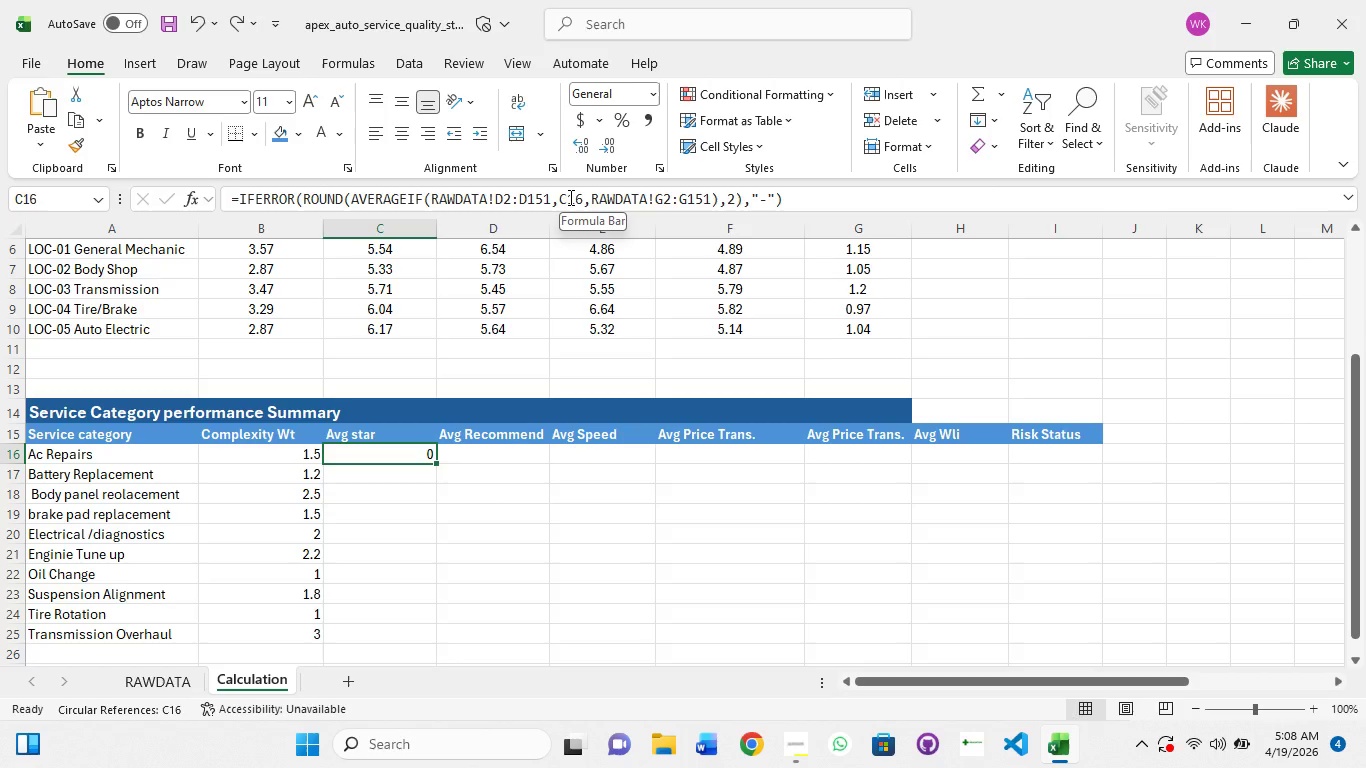 
left_click([563, 202])
 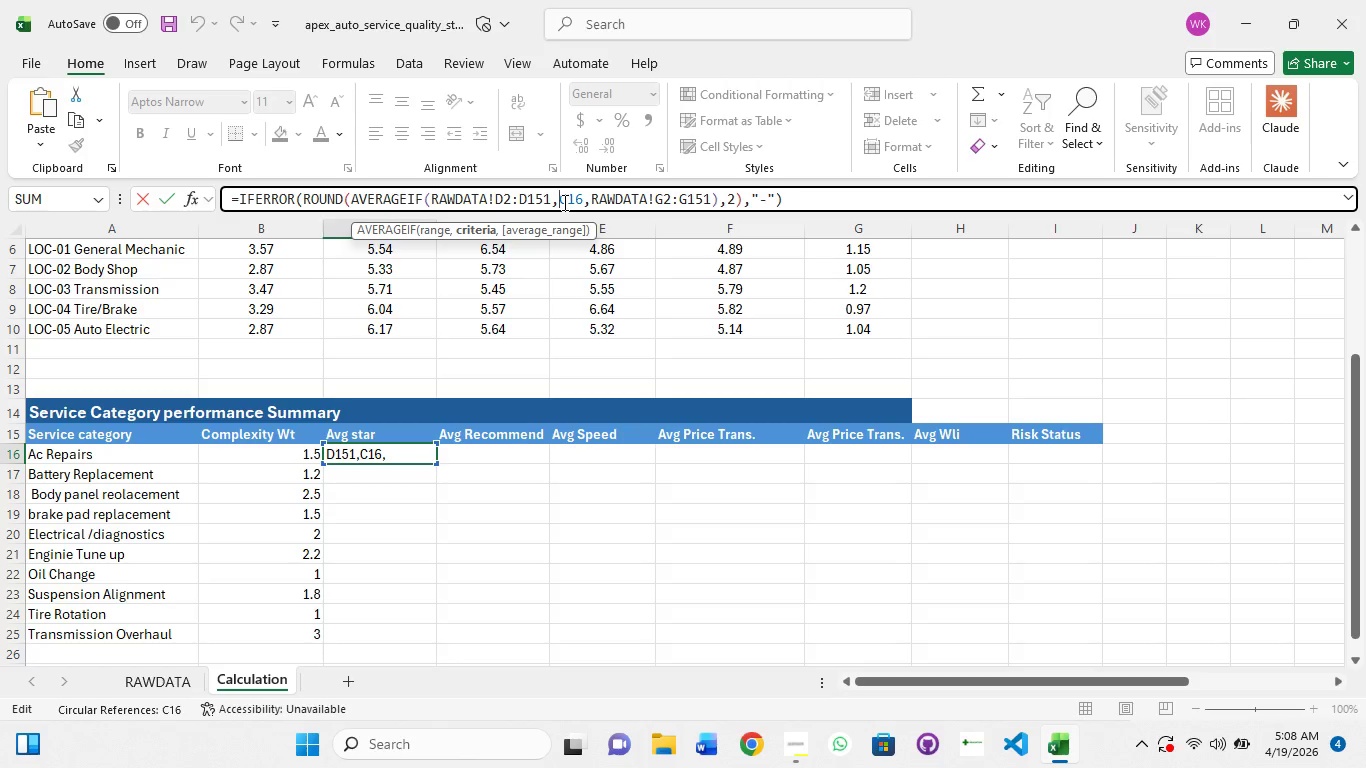 
key(ArrowRight)
 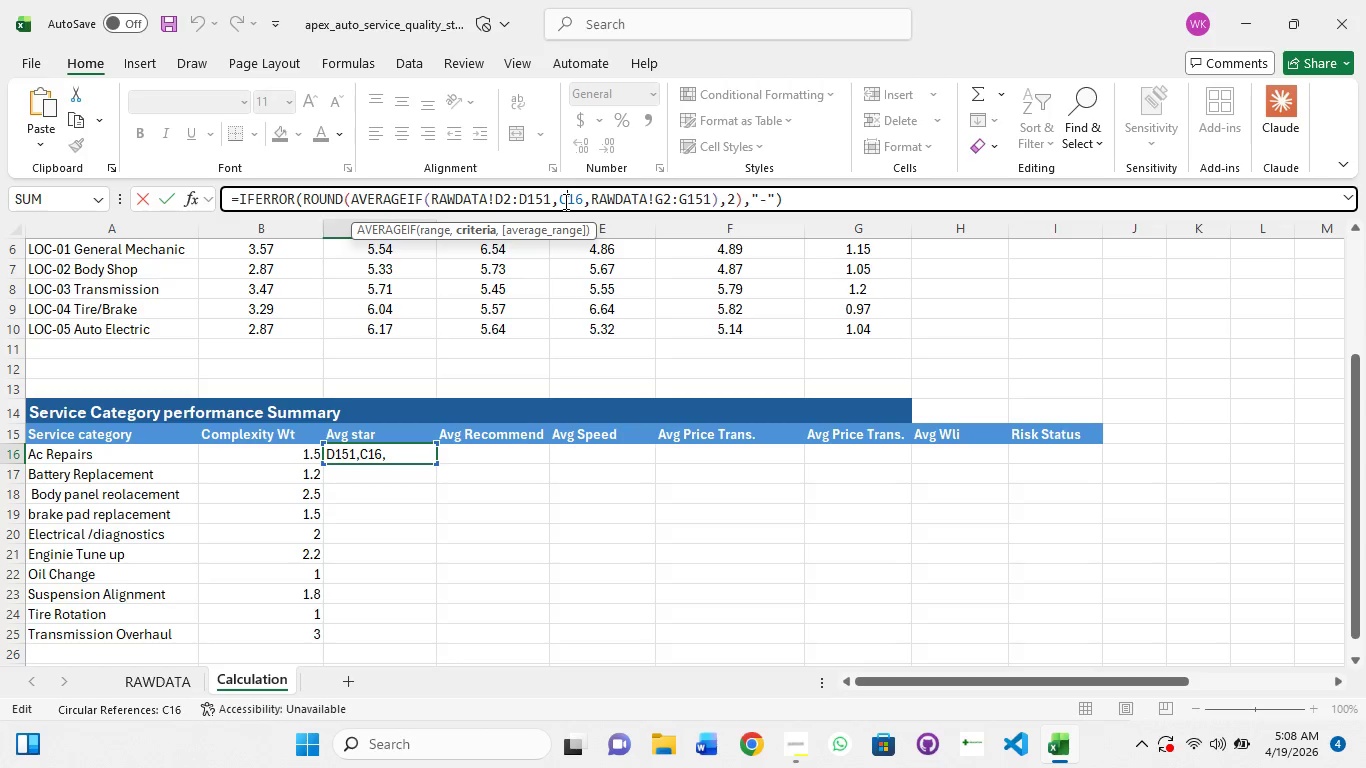 
key(Backspace)
 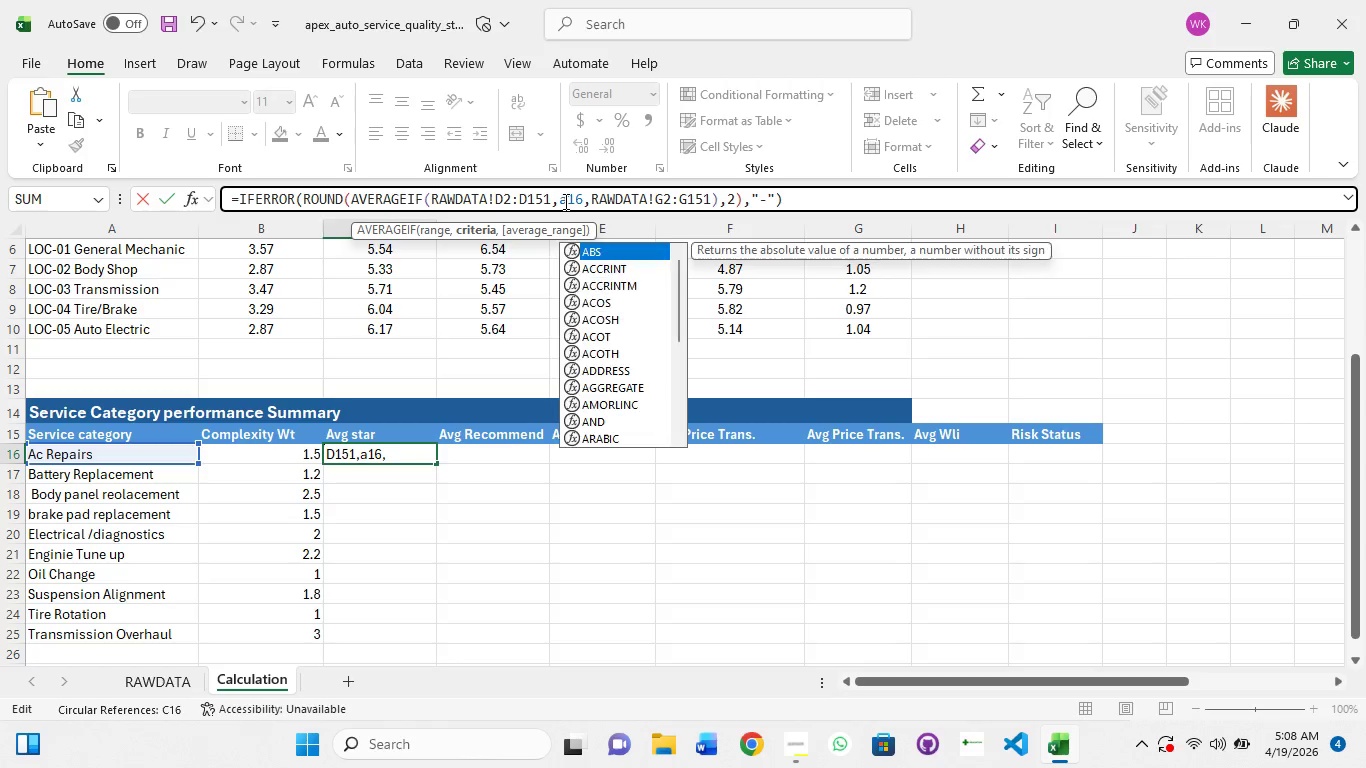 
key(A)
 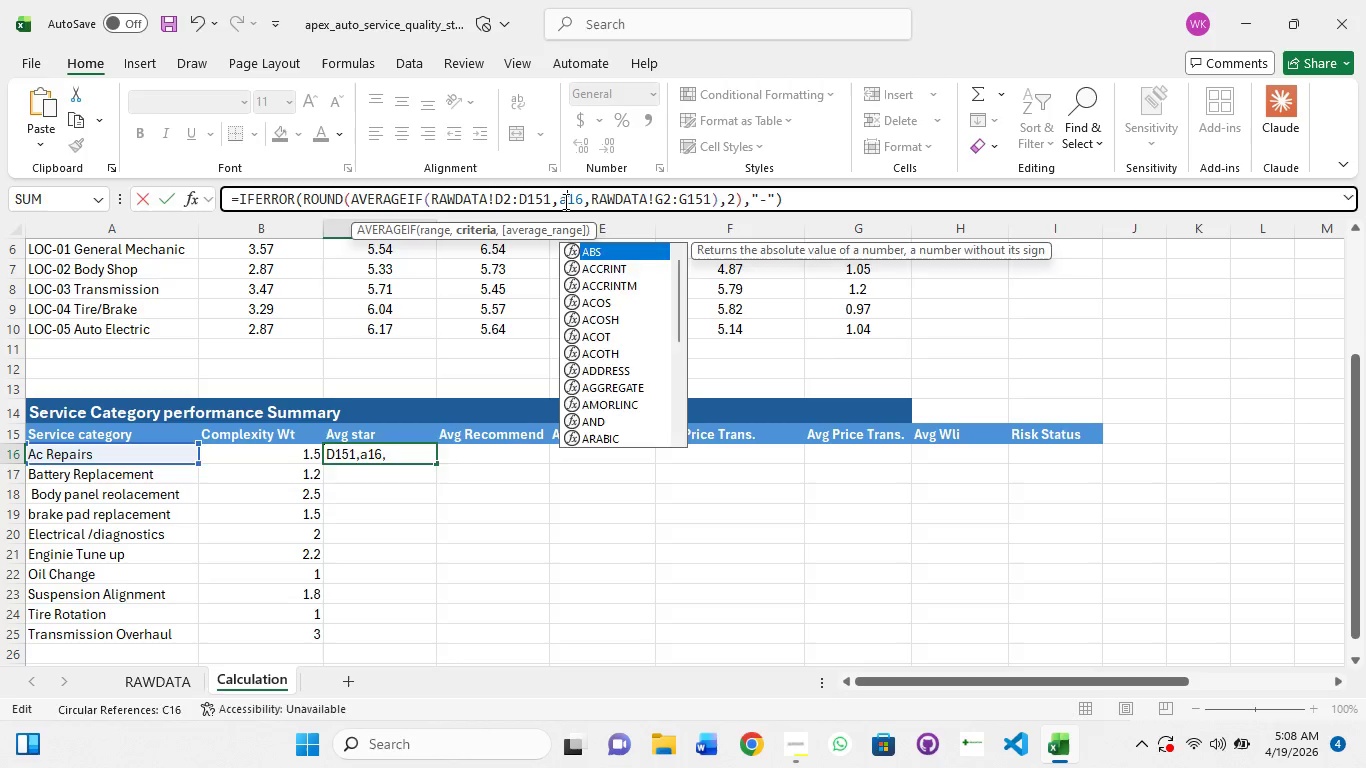 
key(Enter)
 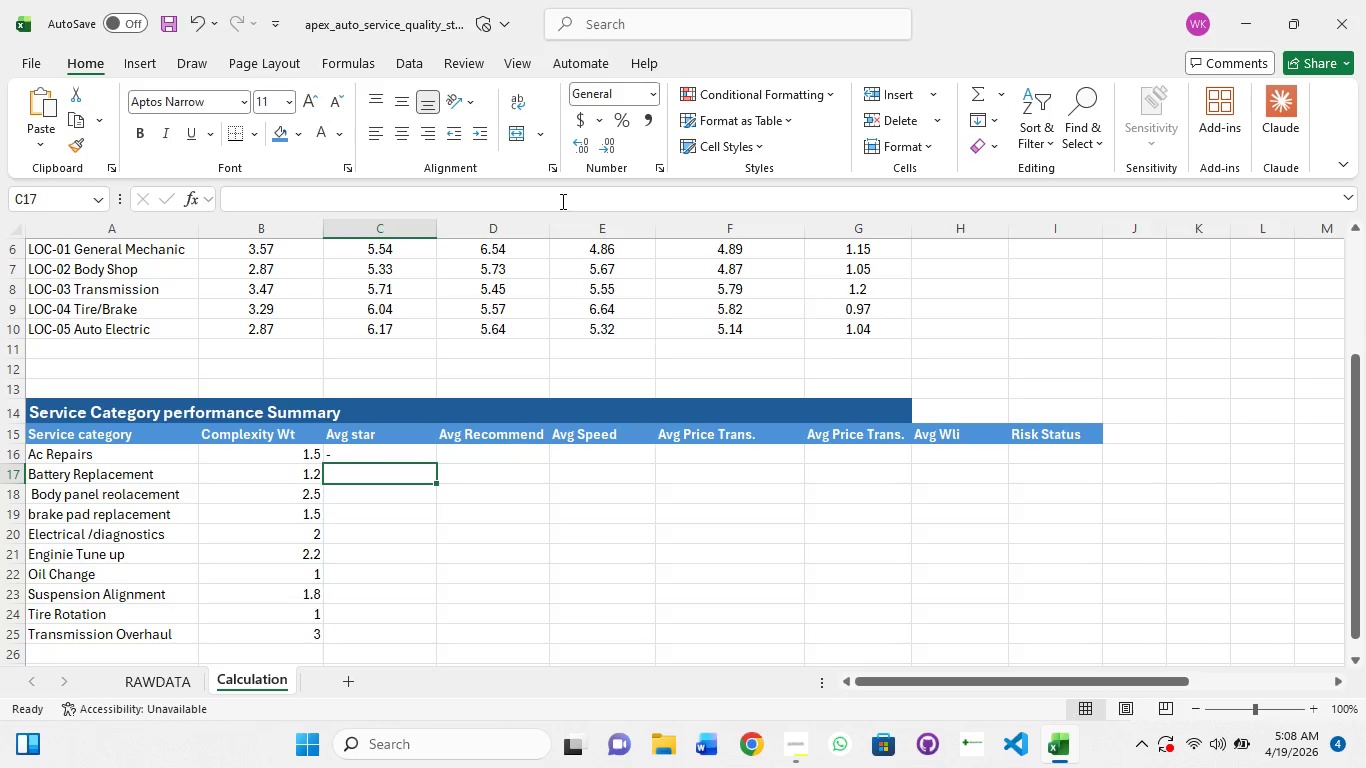 
left_click([395, 459])
 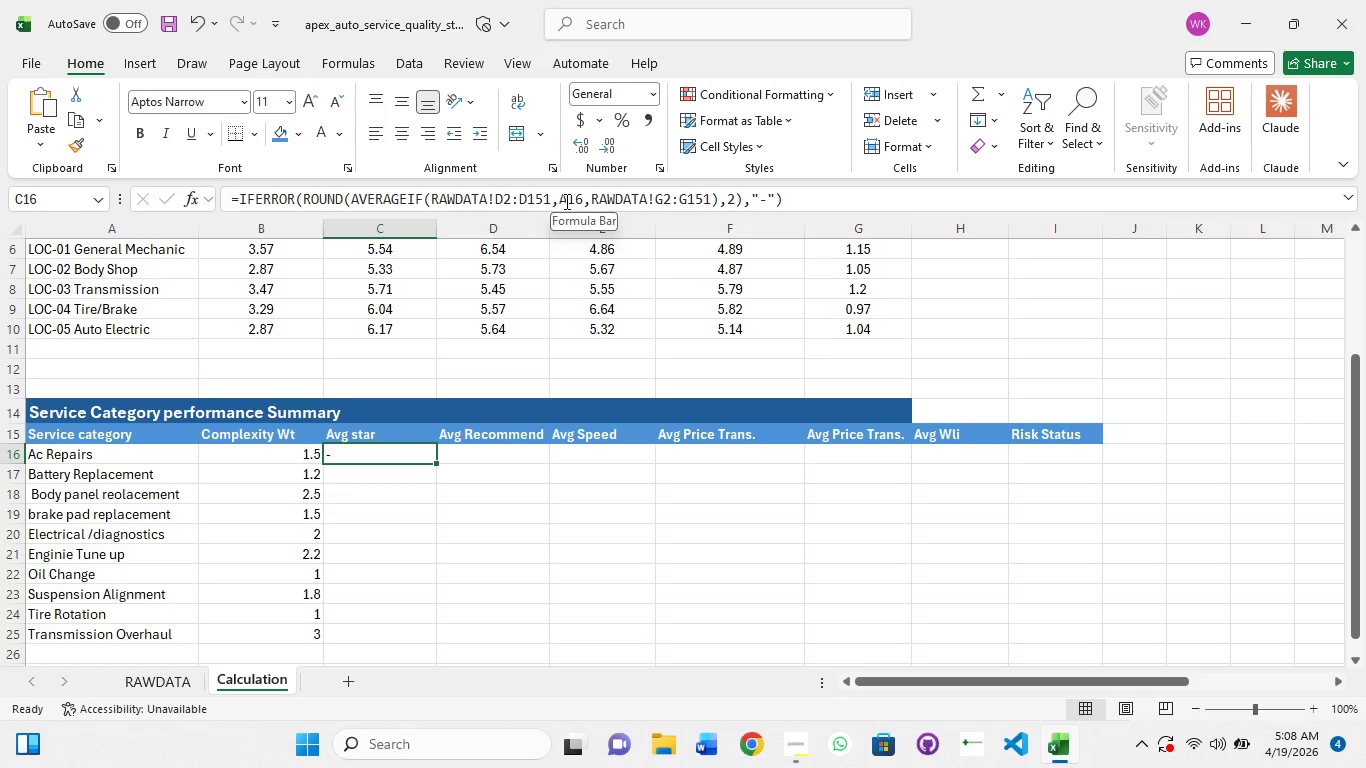 
wait(15.11)
 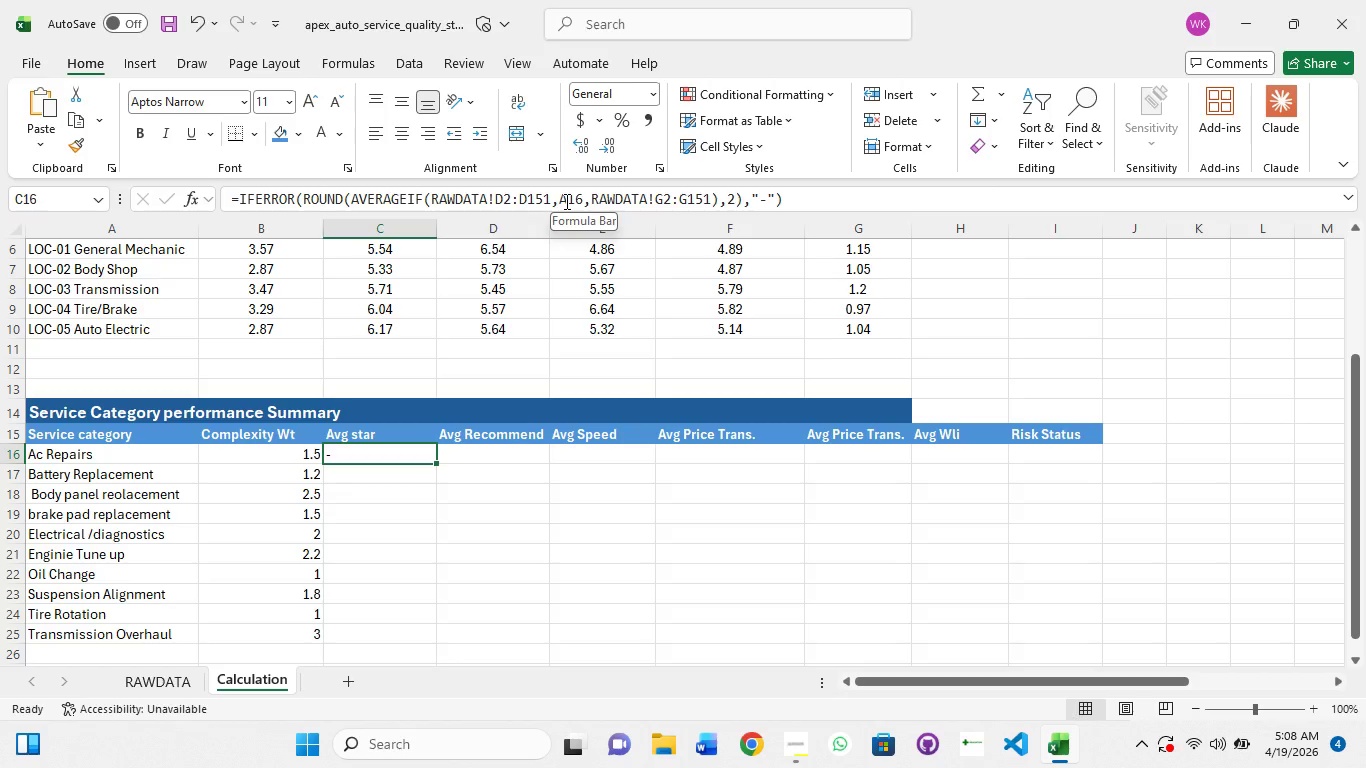 
double_click([135, 457])
 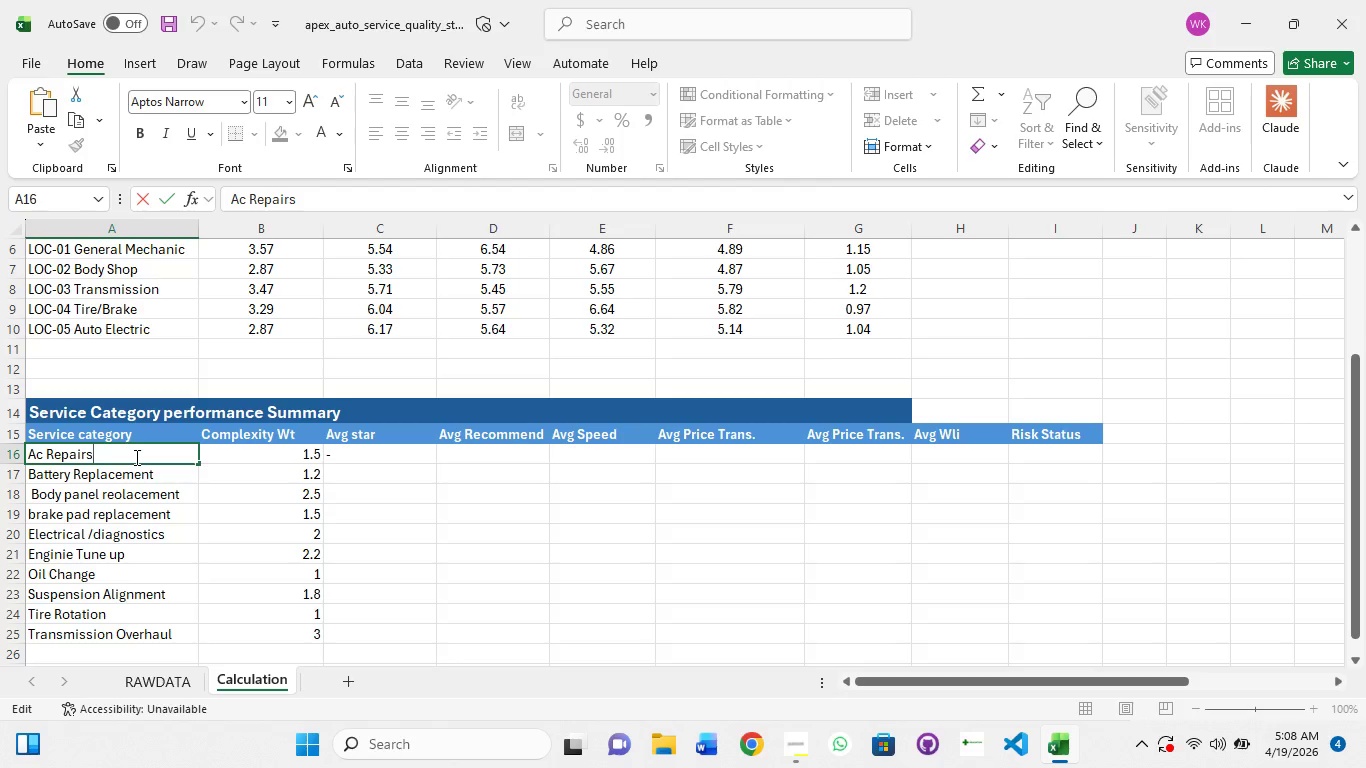 
key(Backspace)
key(Backspace)
key(Backspace)
key(Backspace)
key(Backspace)
type(charge)
 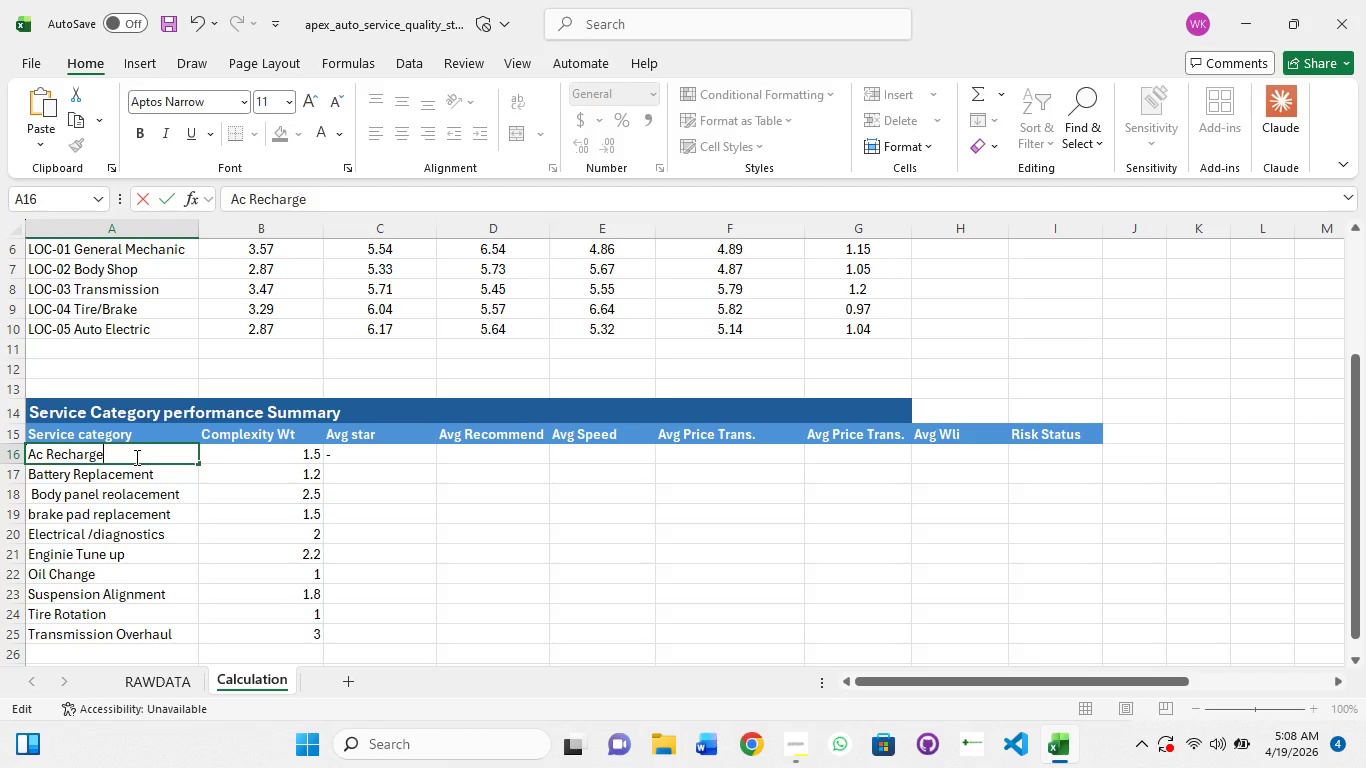 
key(Enter)
 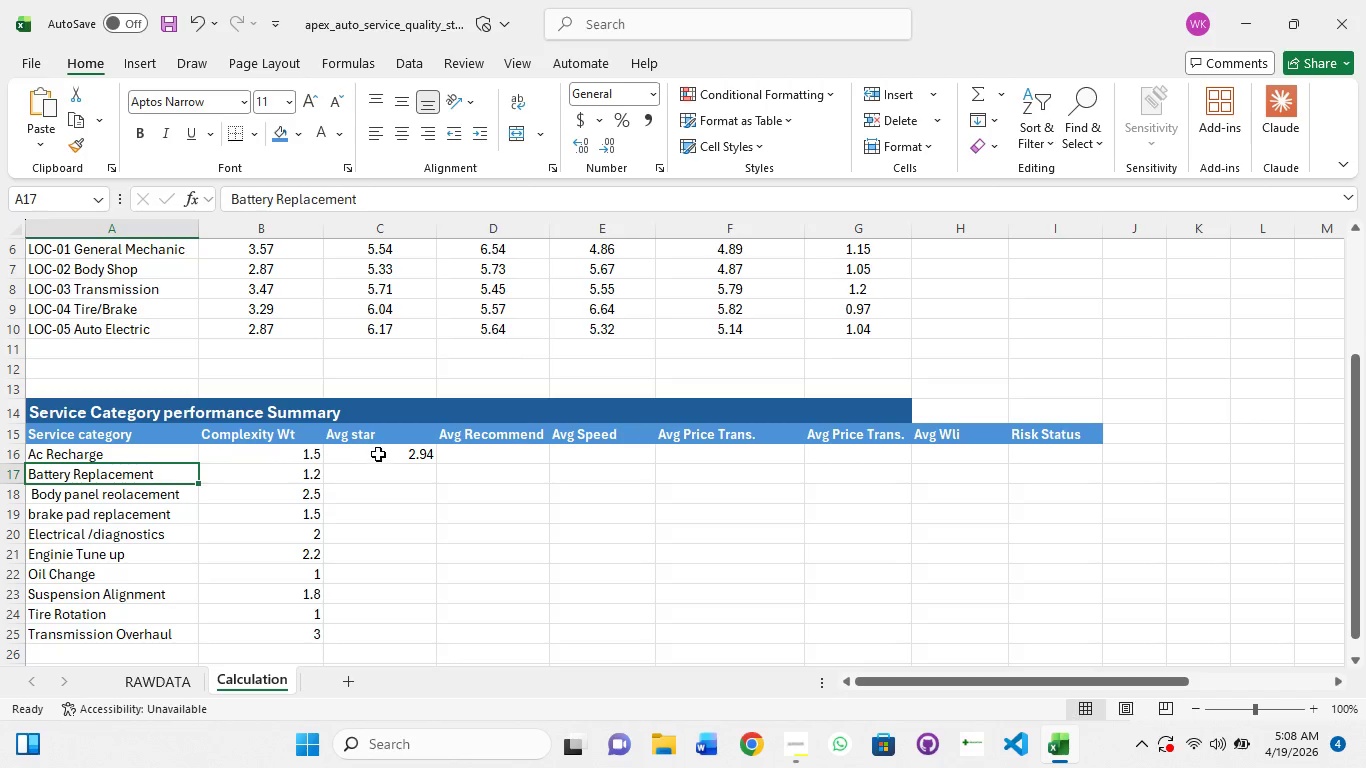 
left_click([380, 454])
 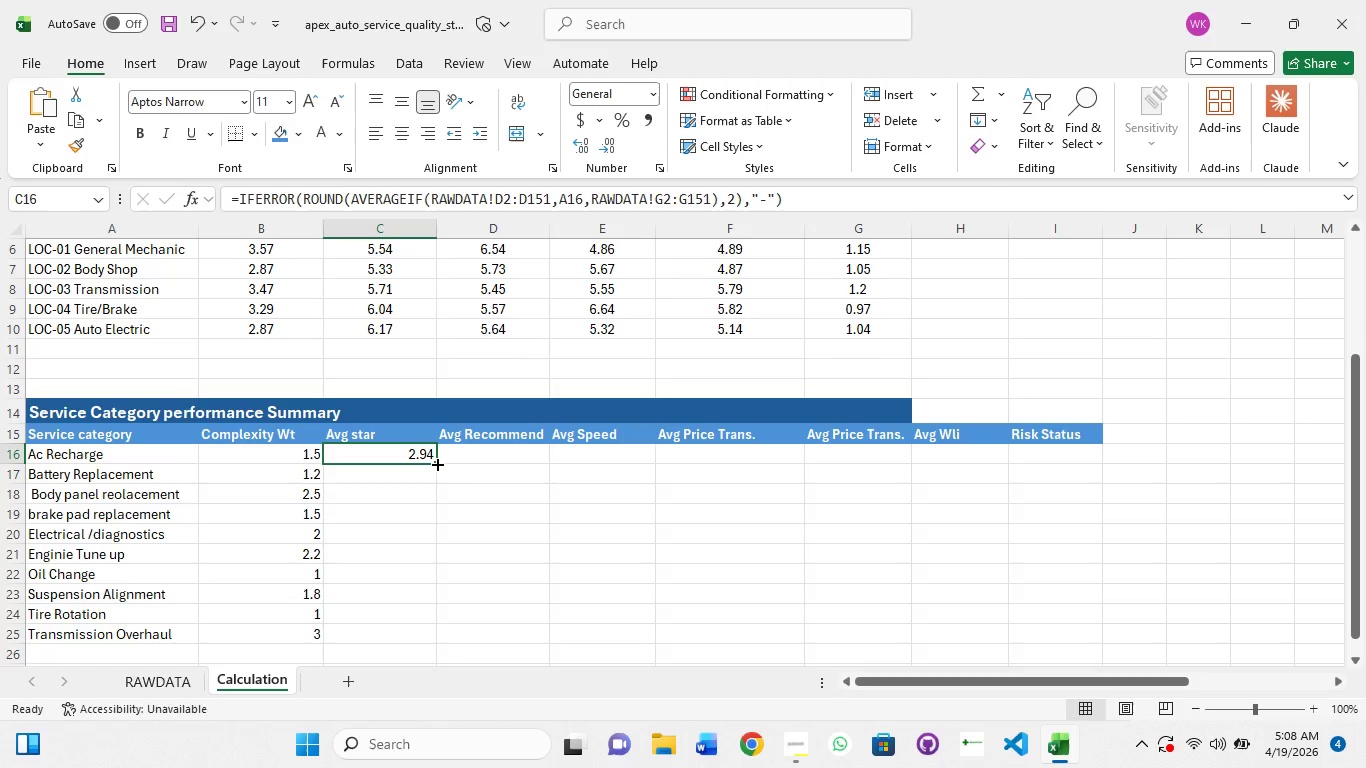 
left_click_drag(start_coordinate=[436, 463], to_coordinate=[427, 637])
 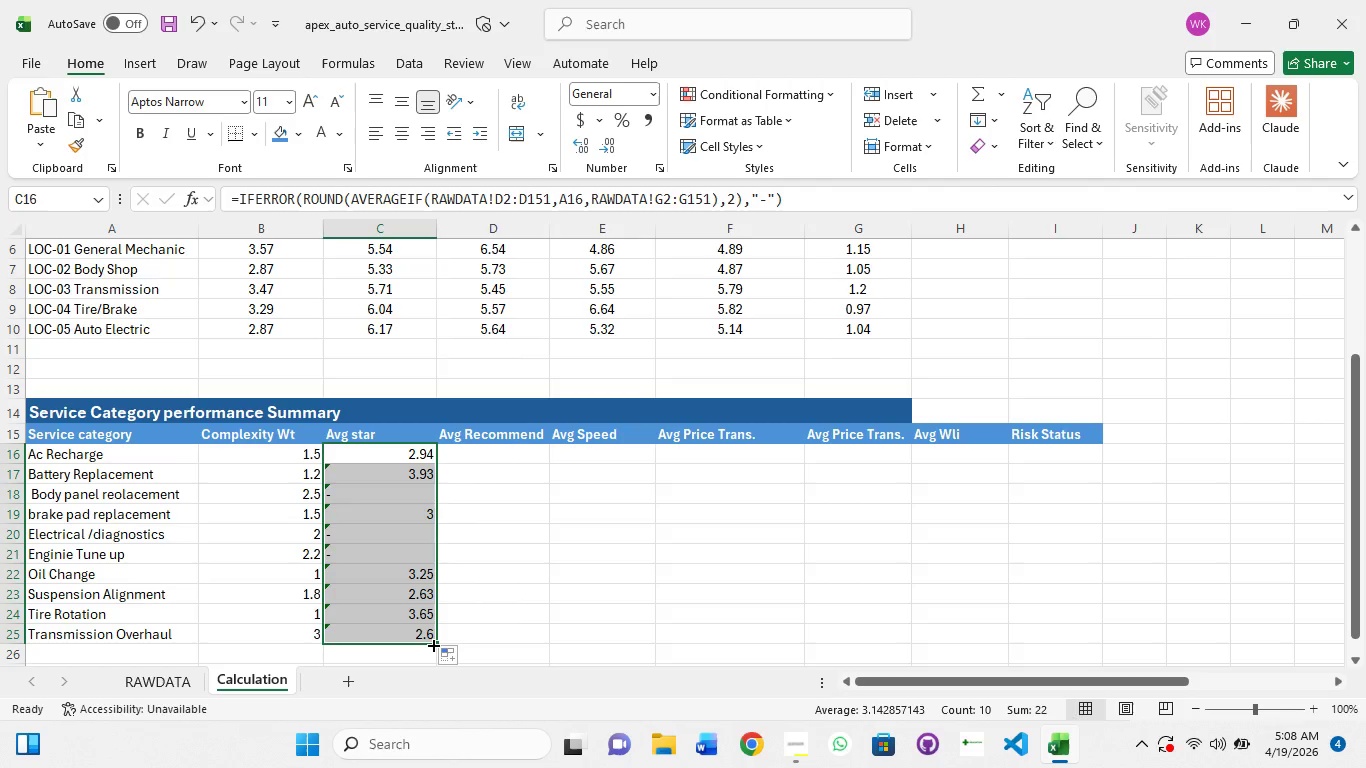 
left_click_drag(start_coordinate=[432, 645], to_coordinate=[426, 466])
 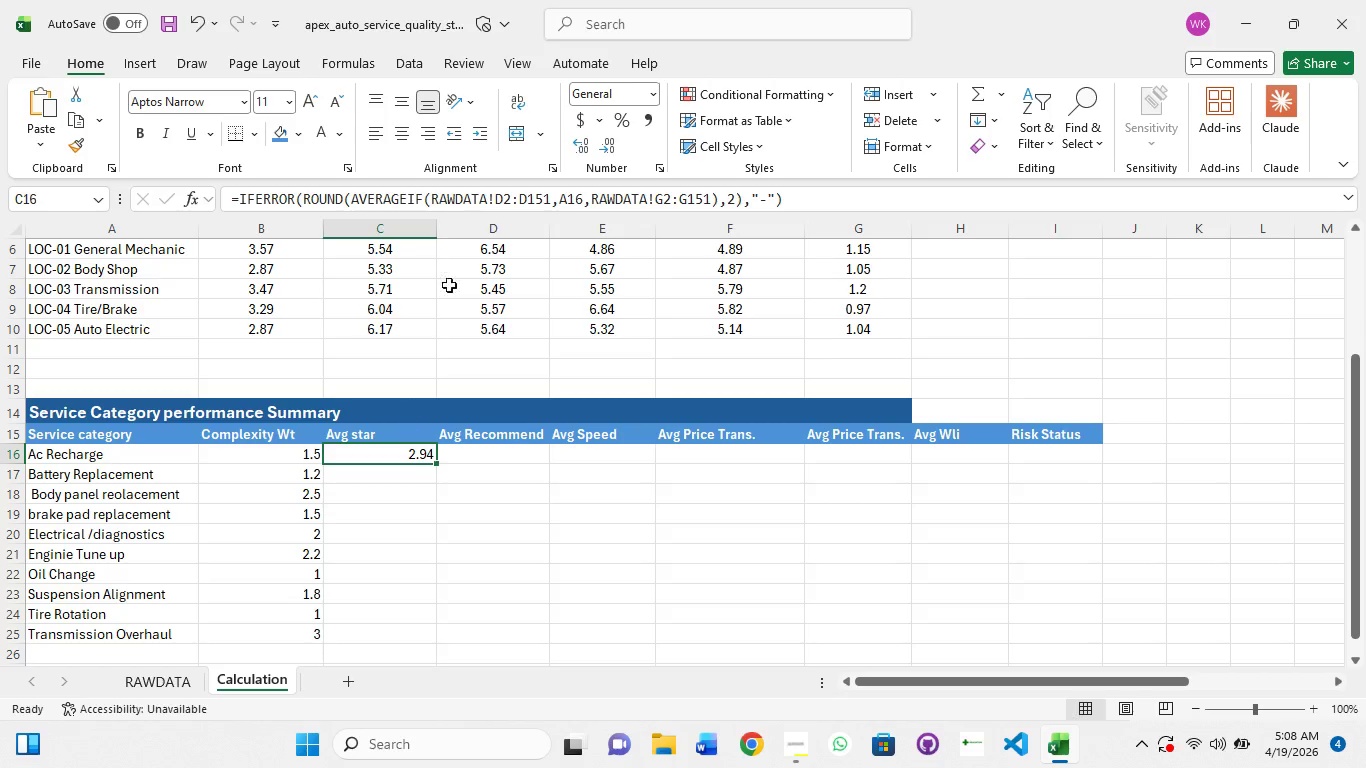 
left_click([475, 199])
 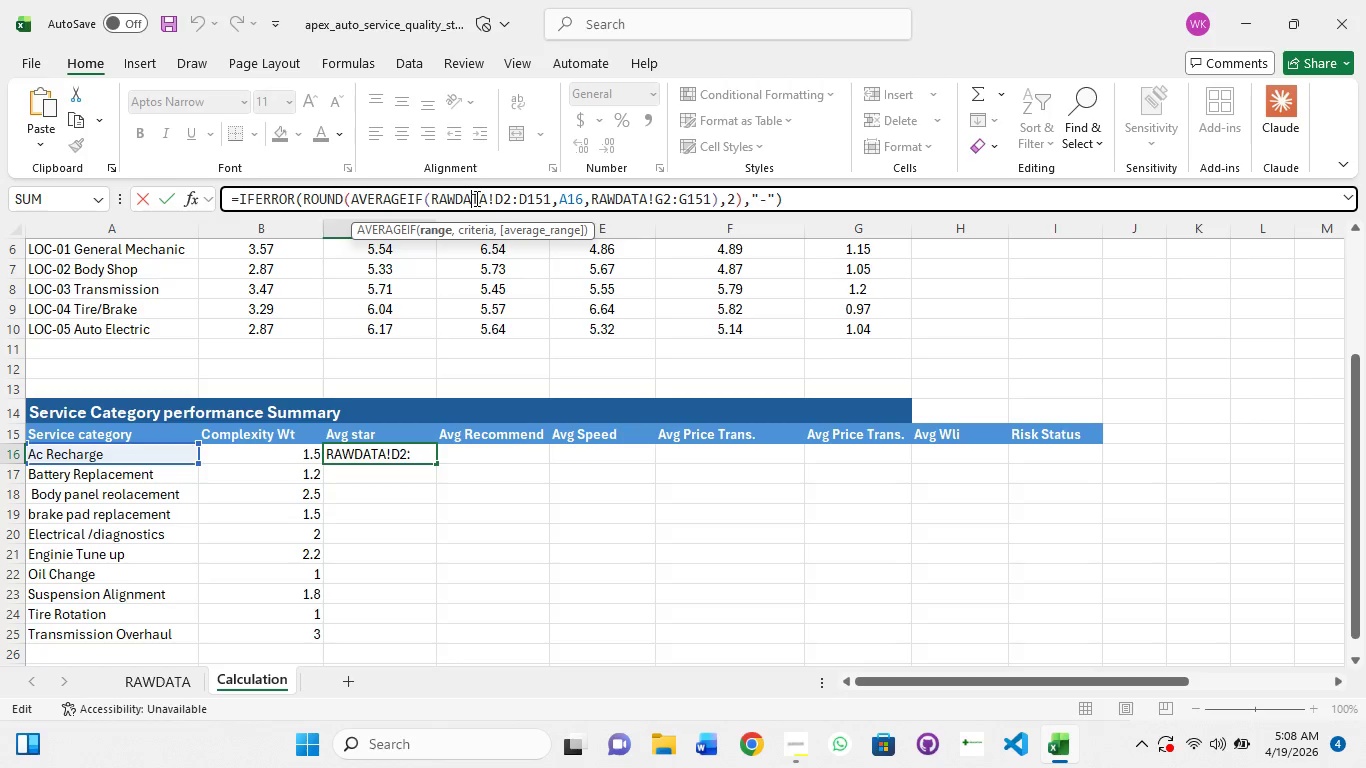 
key(Control+A)
 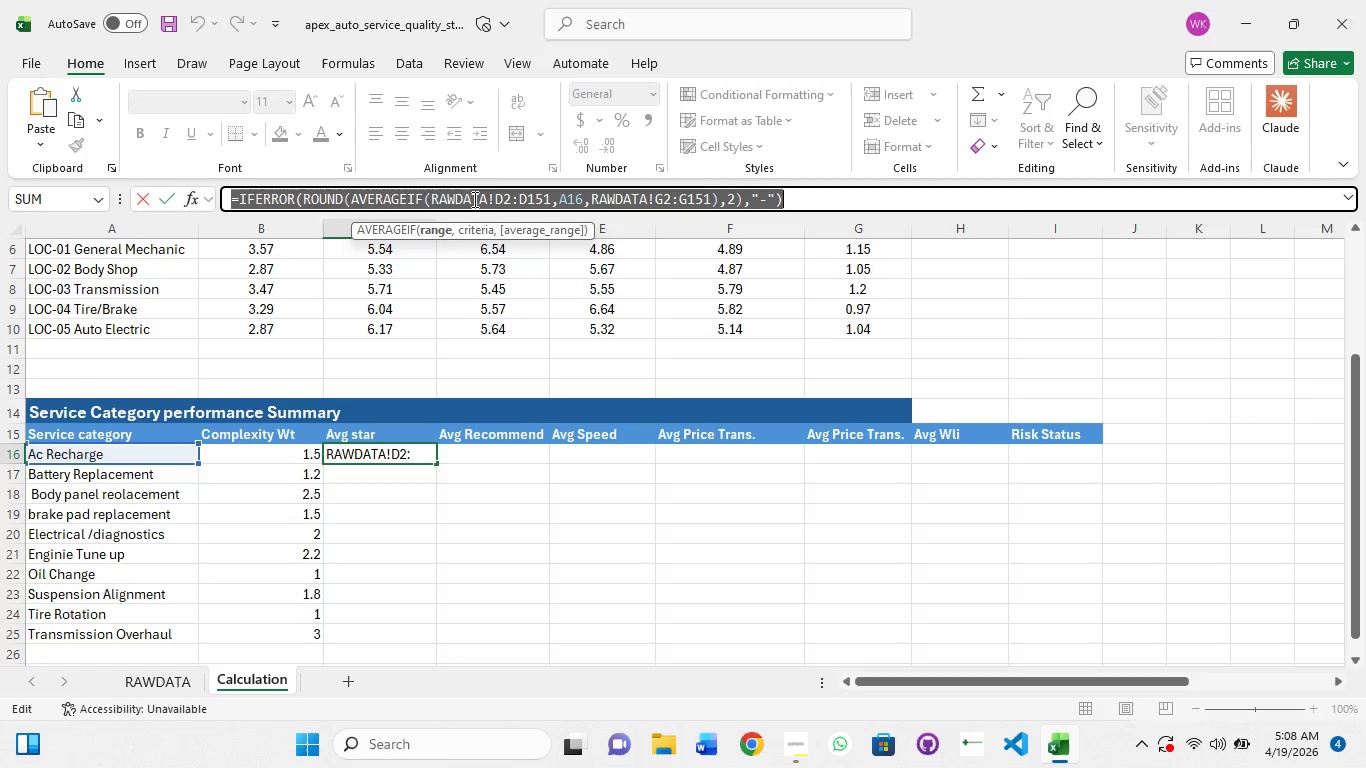 
key(Control+C)
 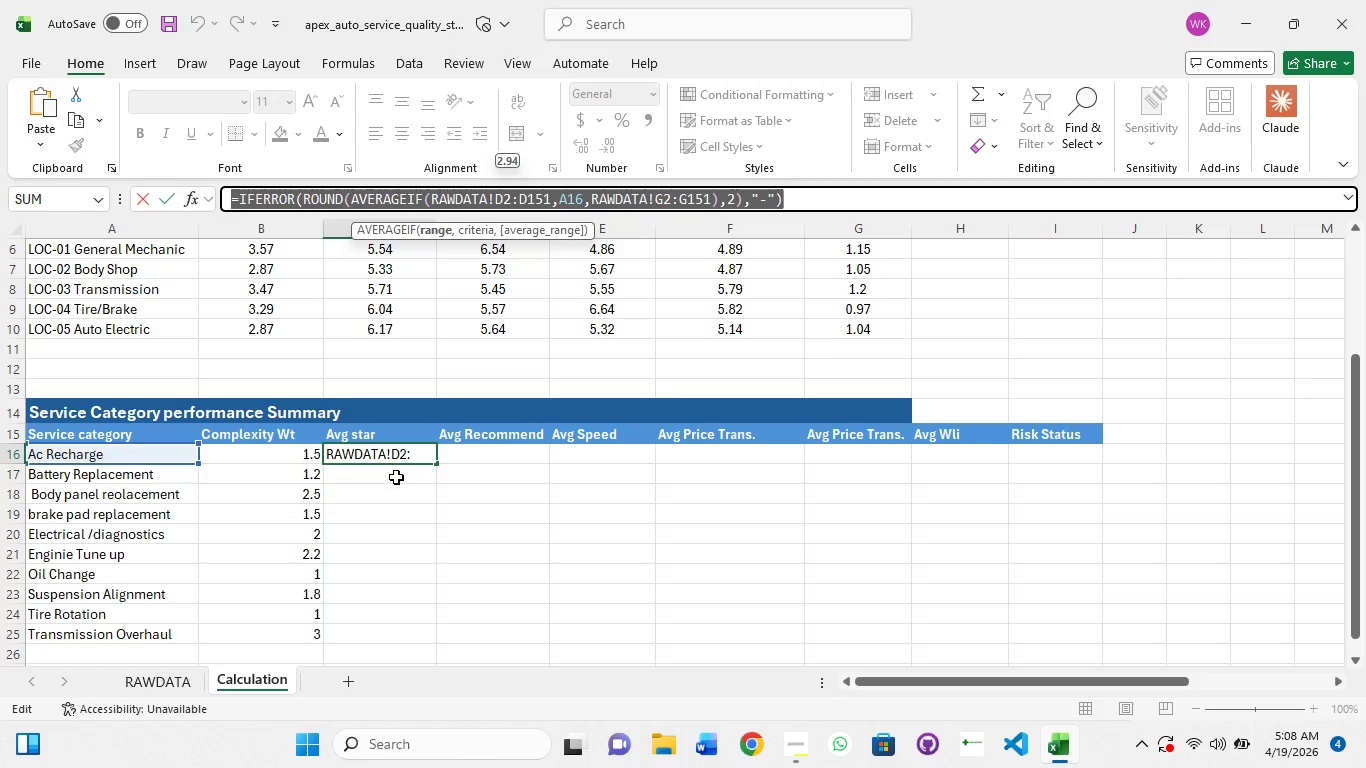 
left_click([396, 477])
 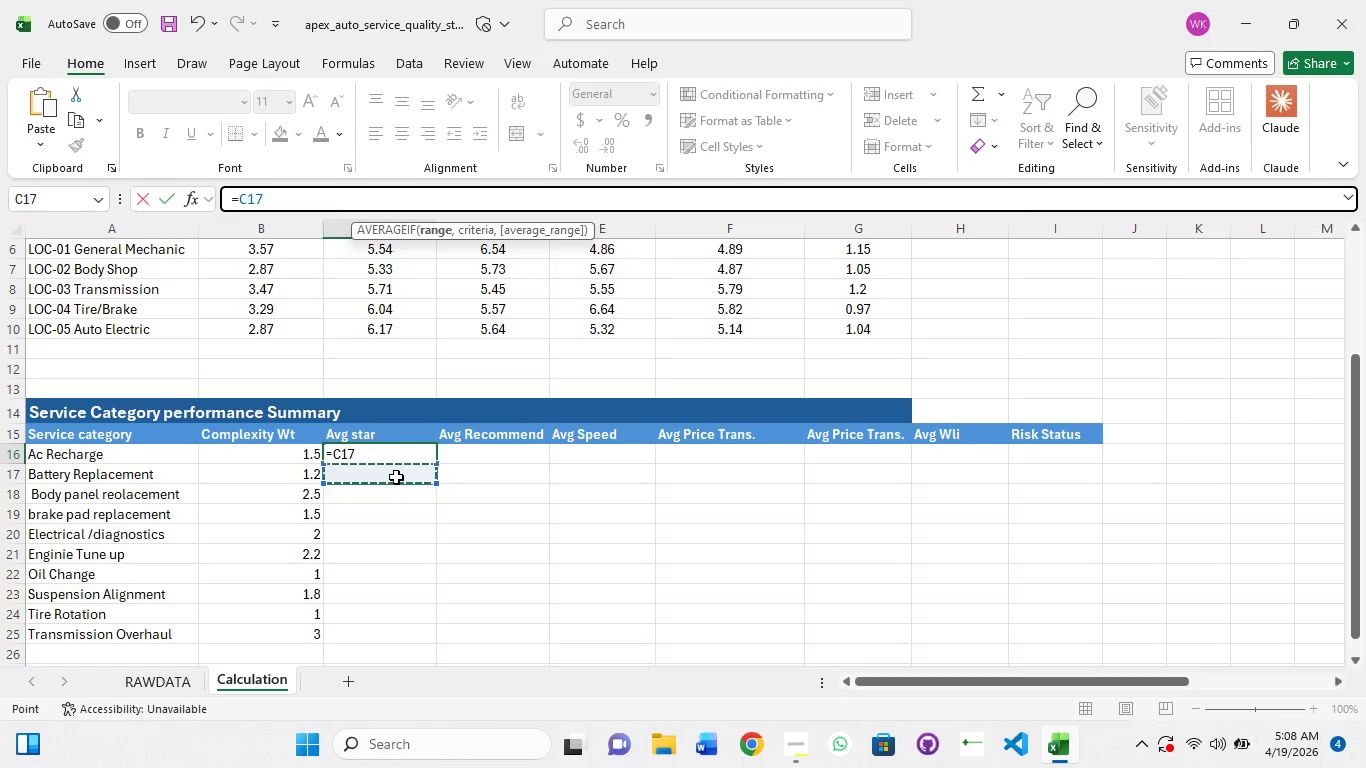 
key(Escape)
 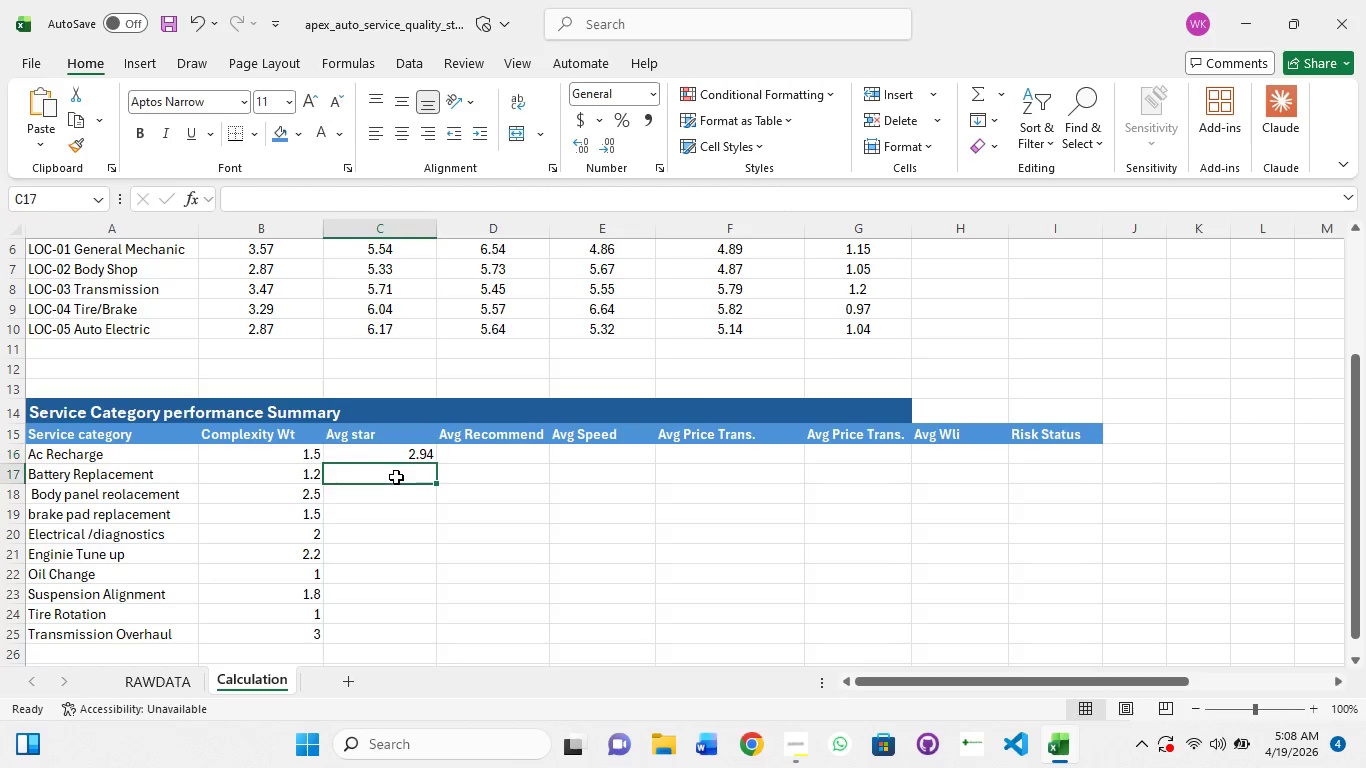 
left_click([396, 477])
 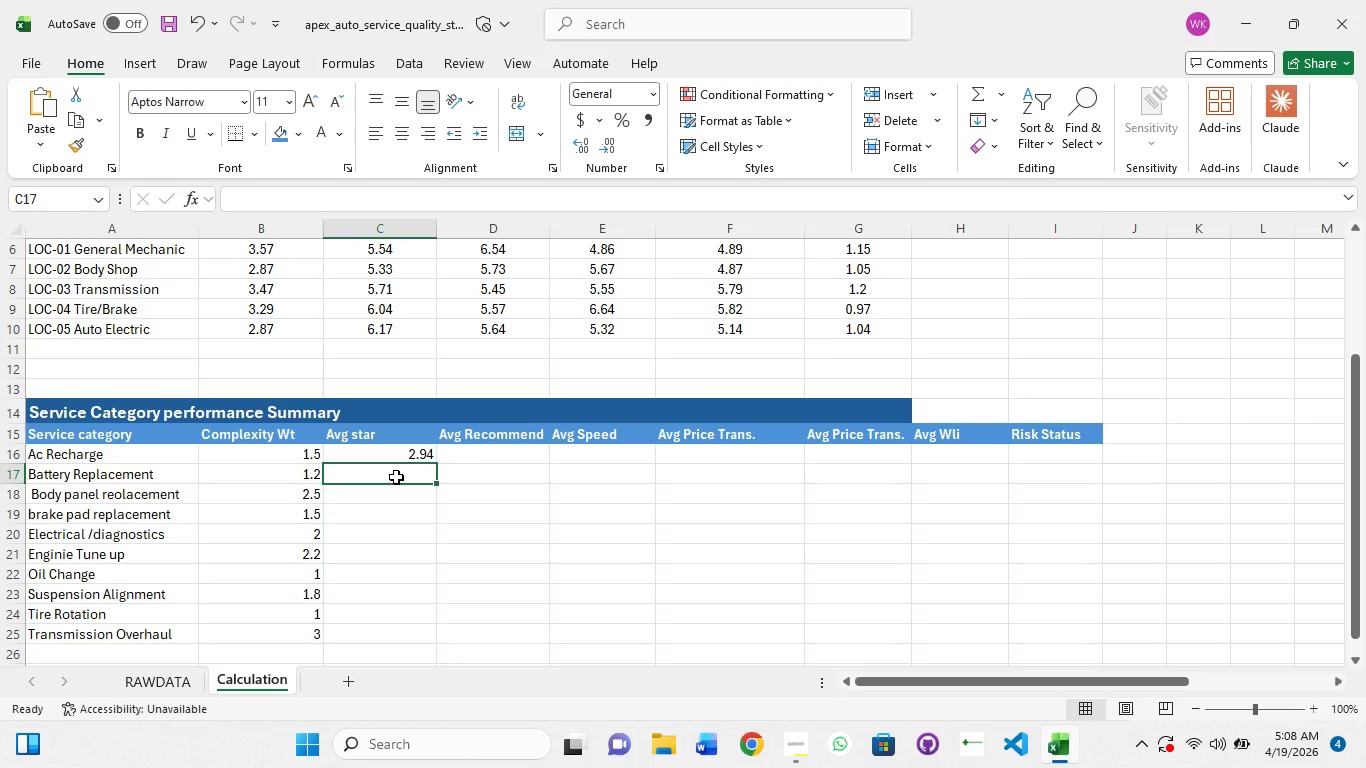 
key(Control+V)
 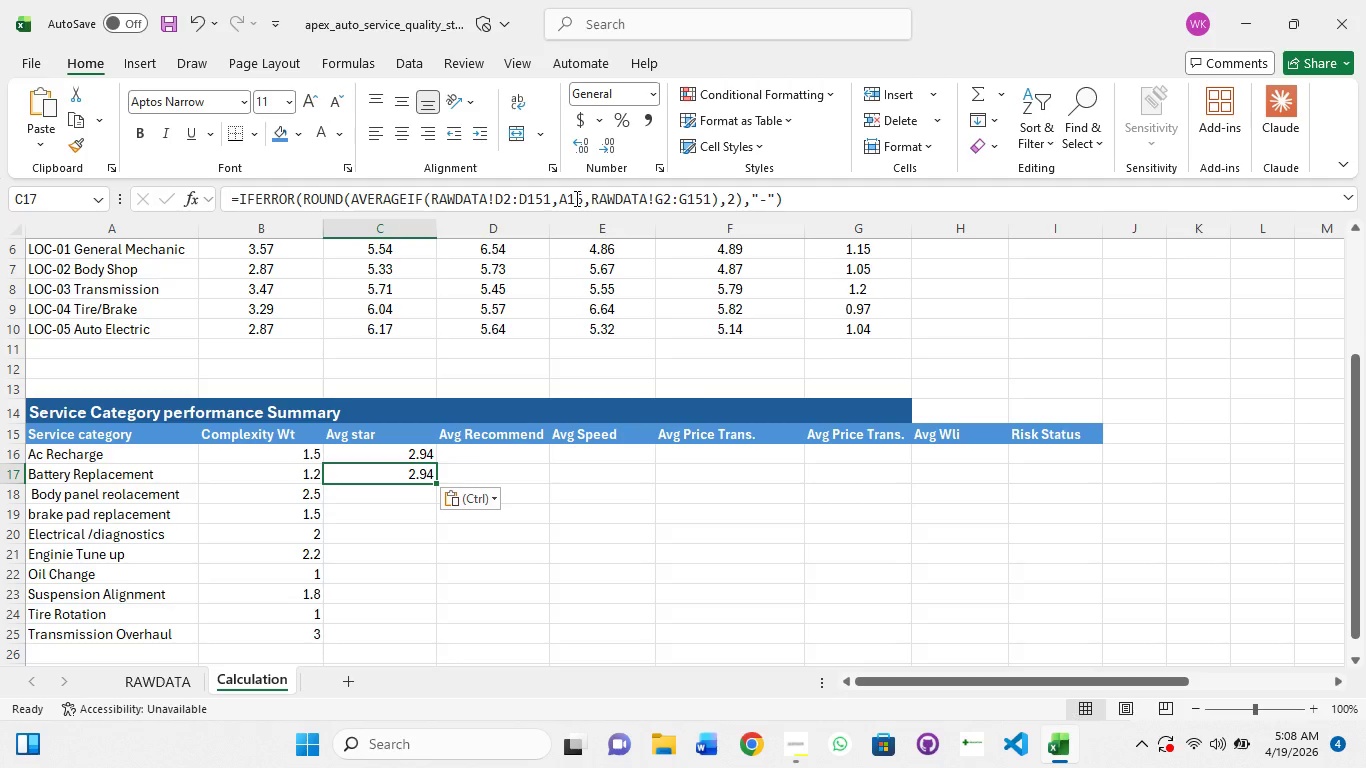 
left_click([580, 198])
 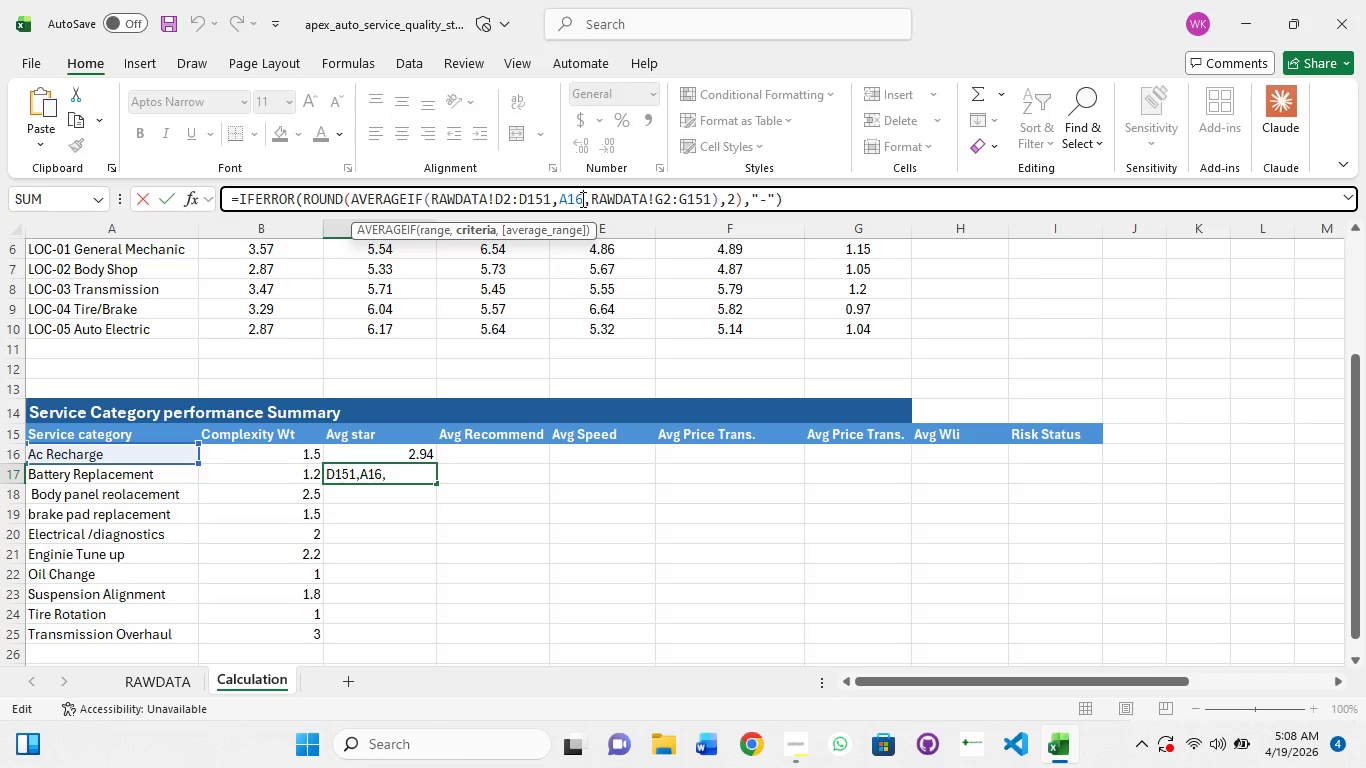 
key(Backspace)
 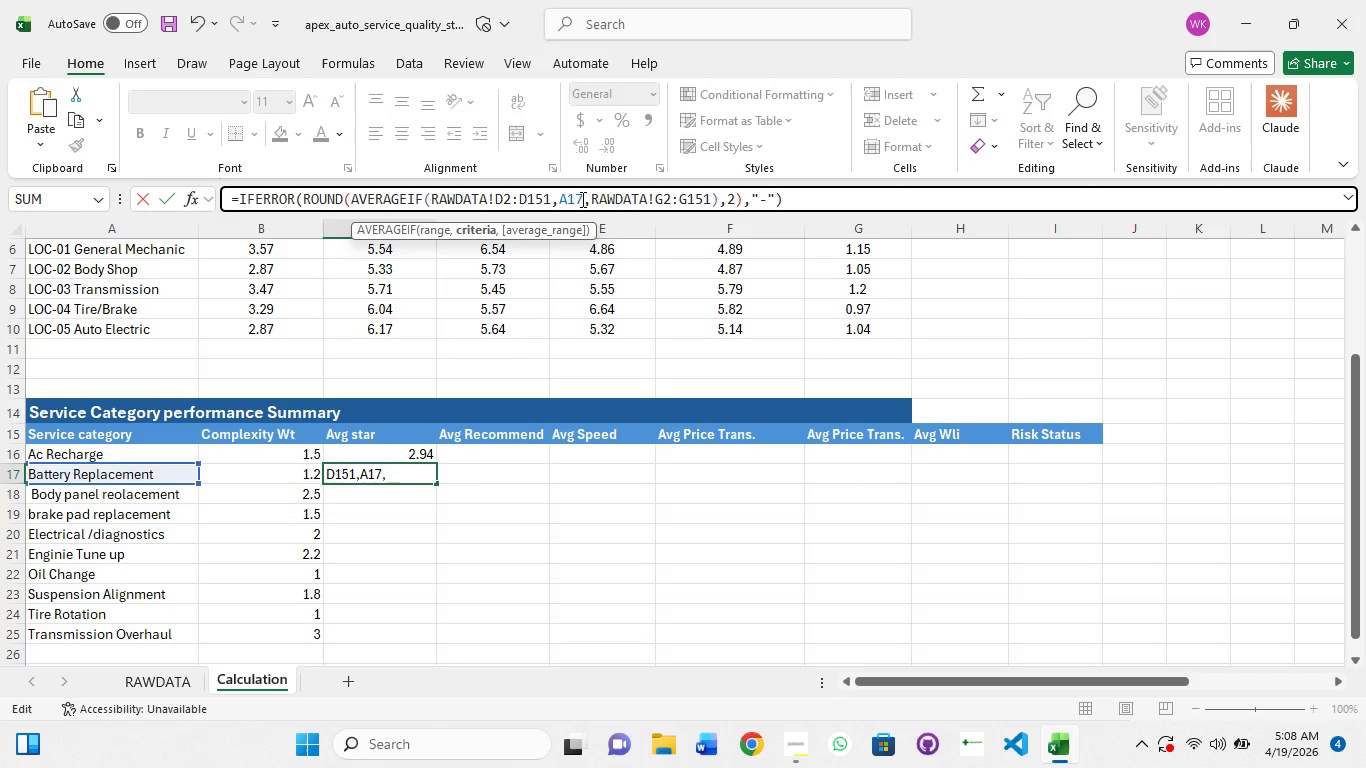 
key(7)
 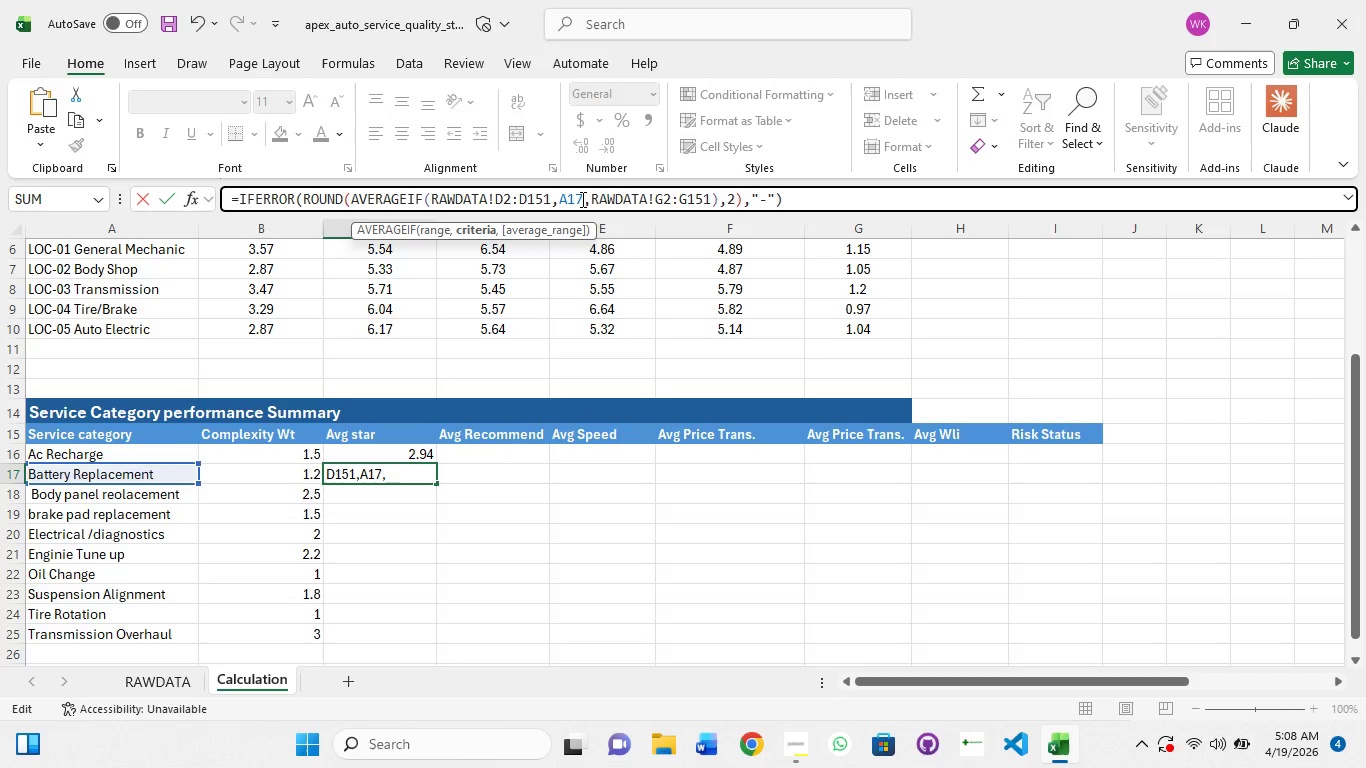 
key(Enter)
 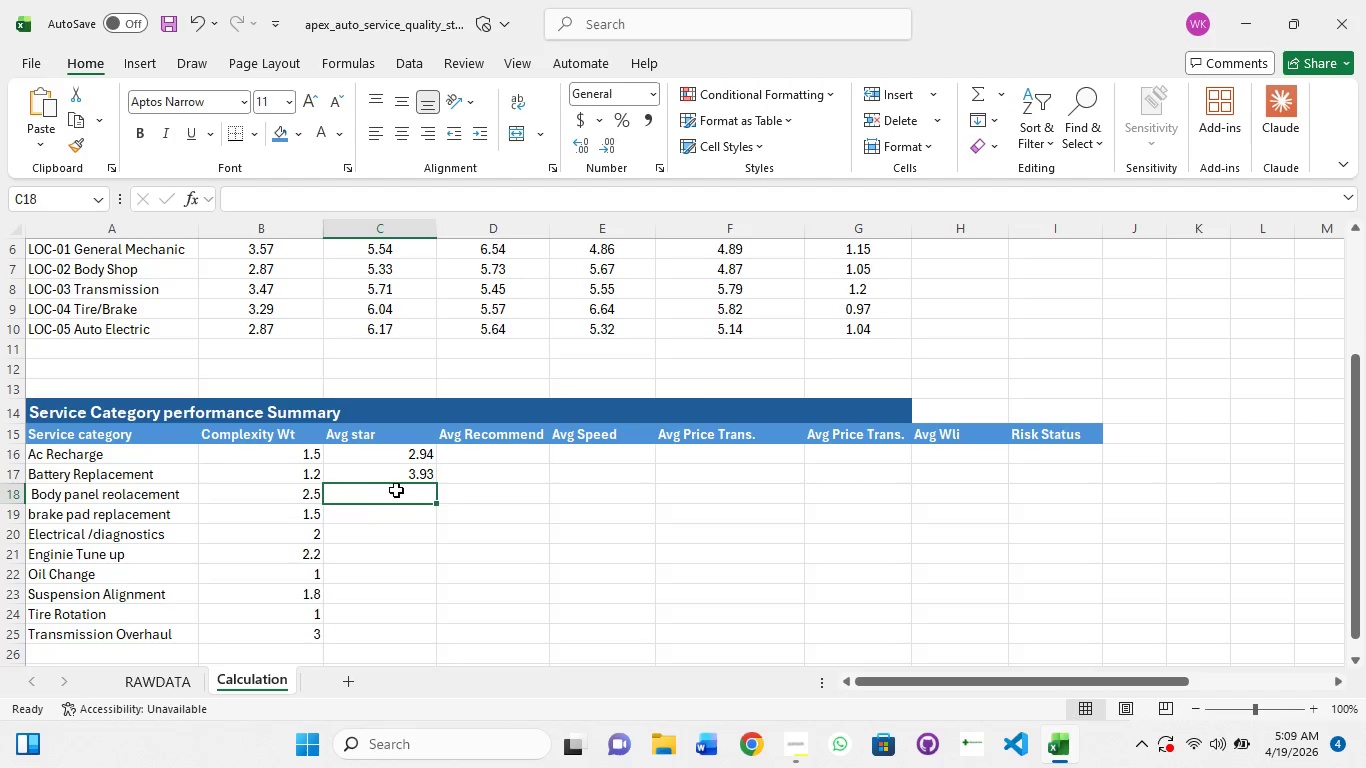 
left_click([404, 468])
 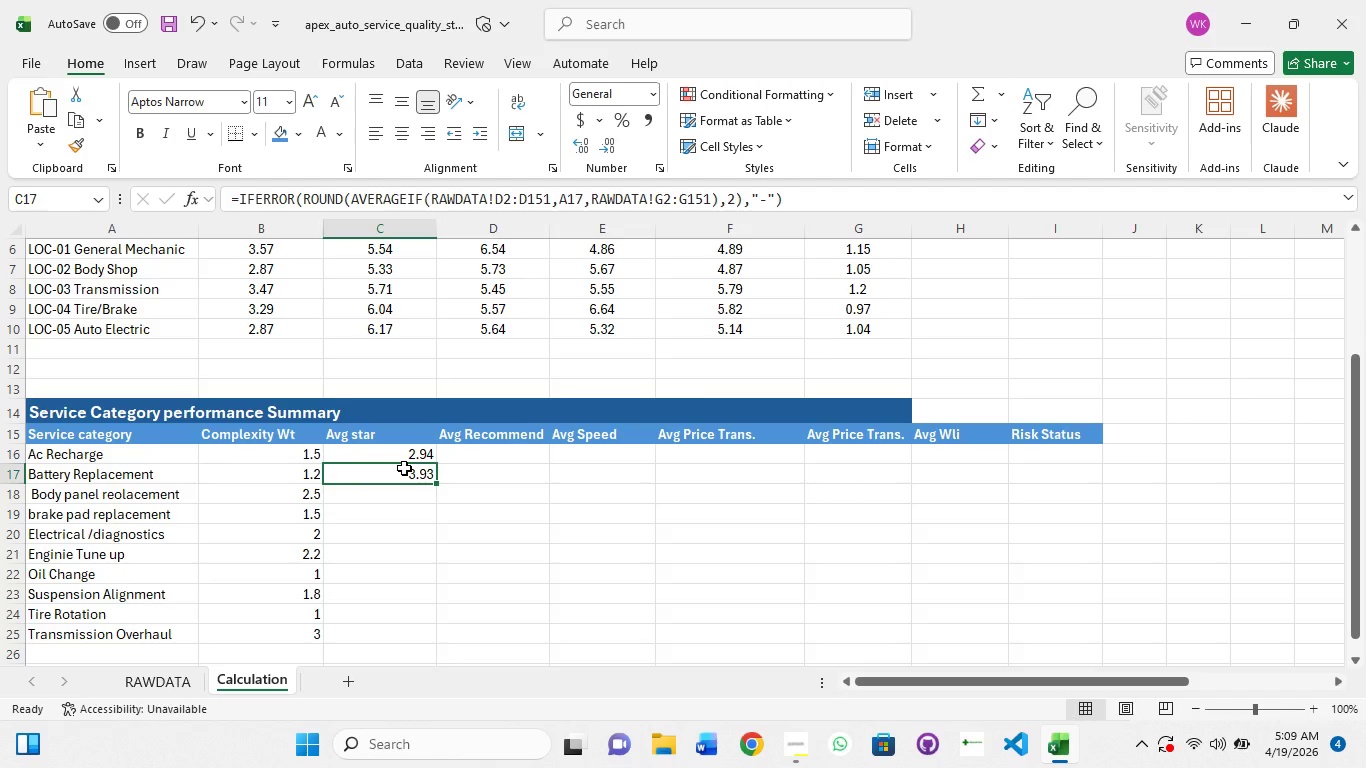 
hold_key(key=ControlLeft, duration=1.09)
 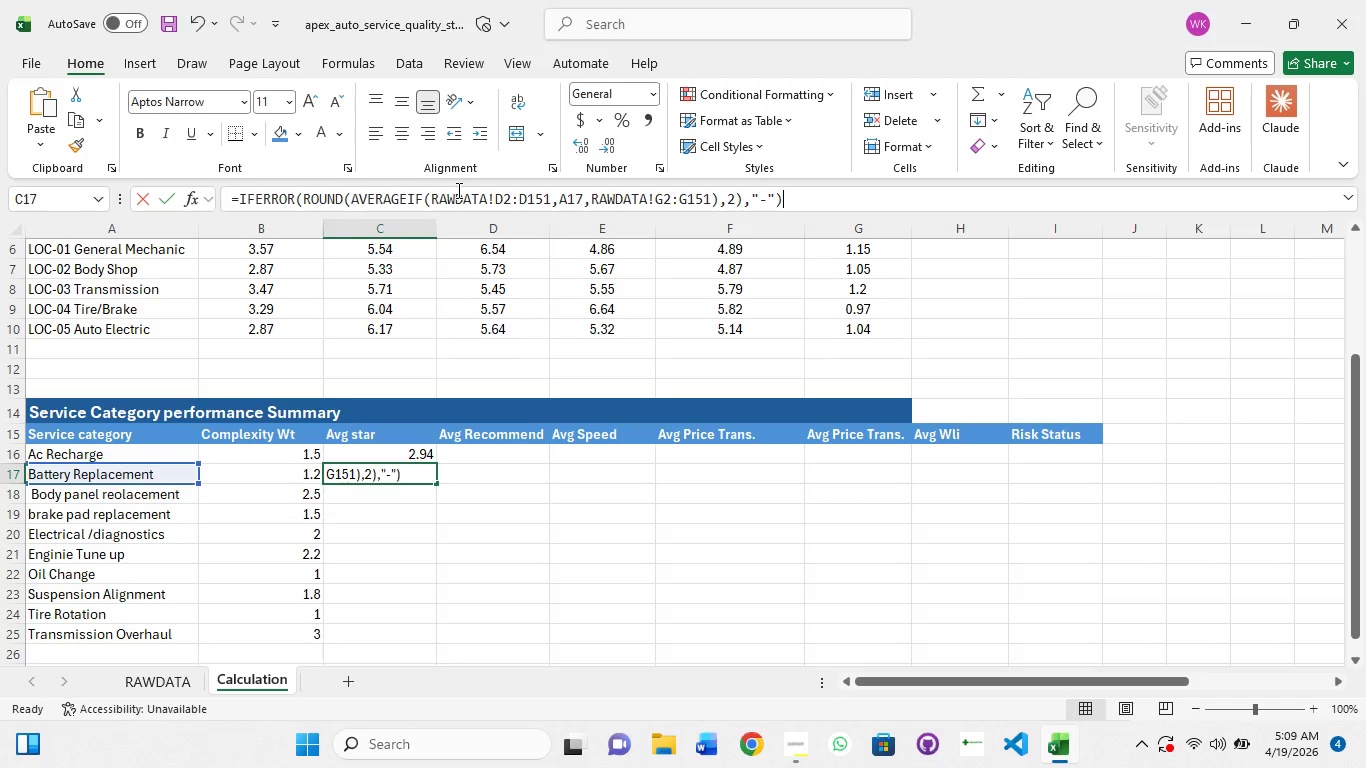 
left_click([457, 190])
 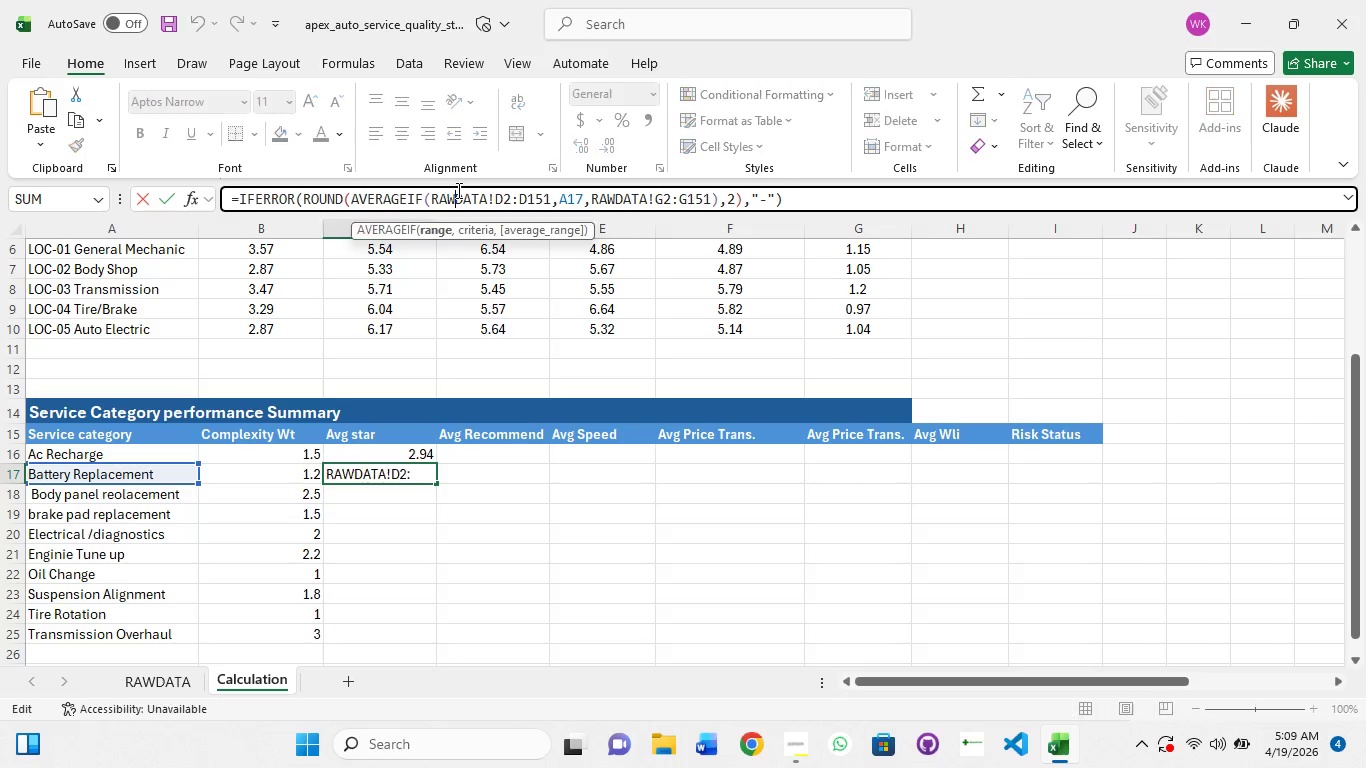 
key(Control+A)
 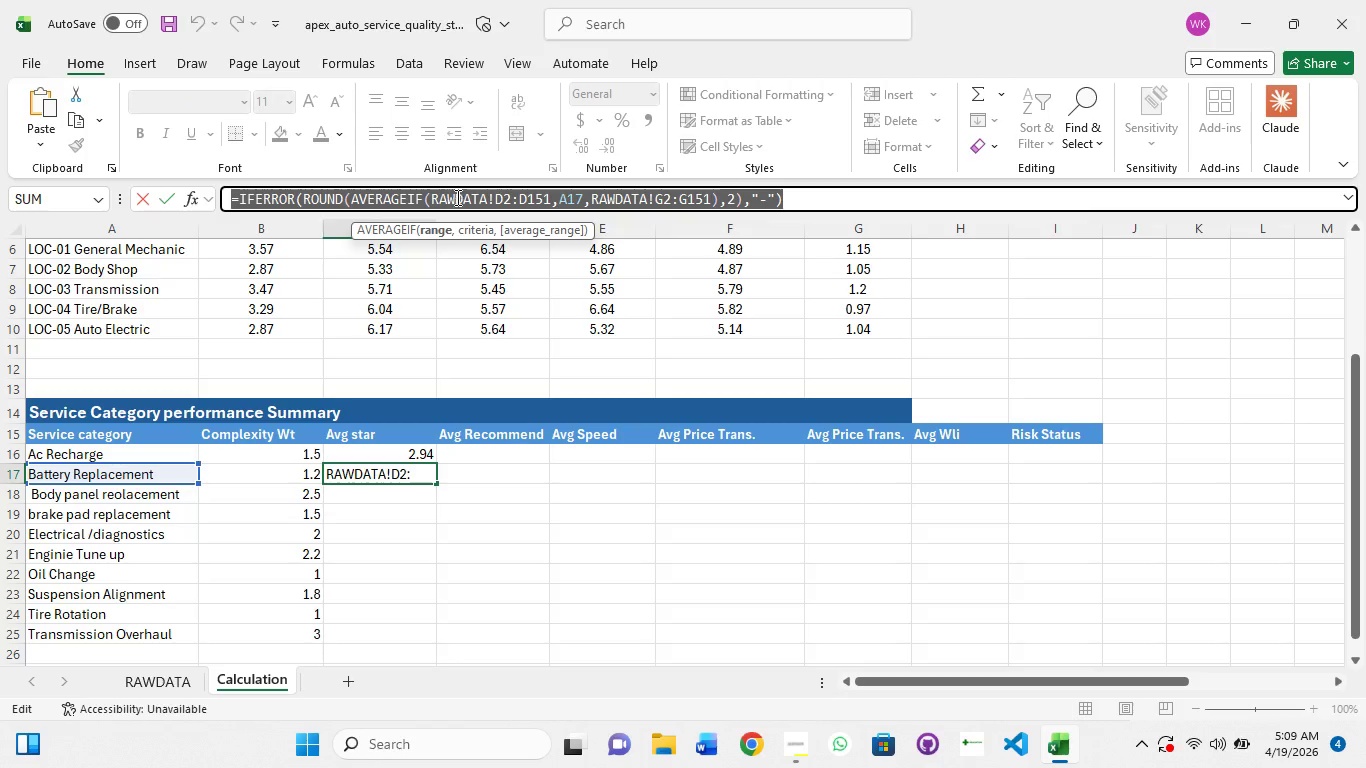 
key(Control+C)
 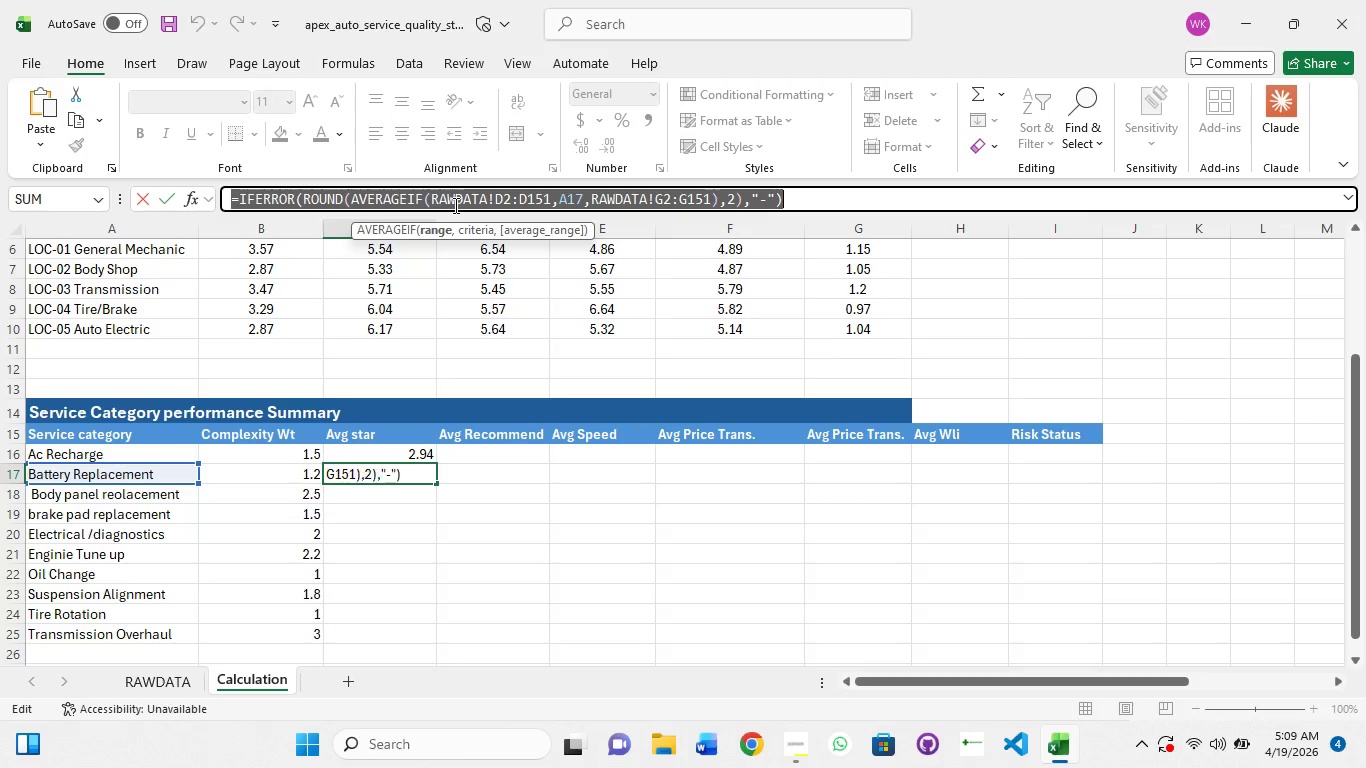 
key(Control+C)
 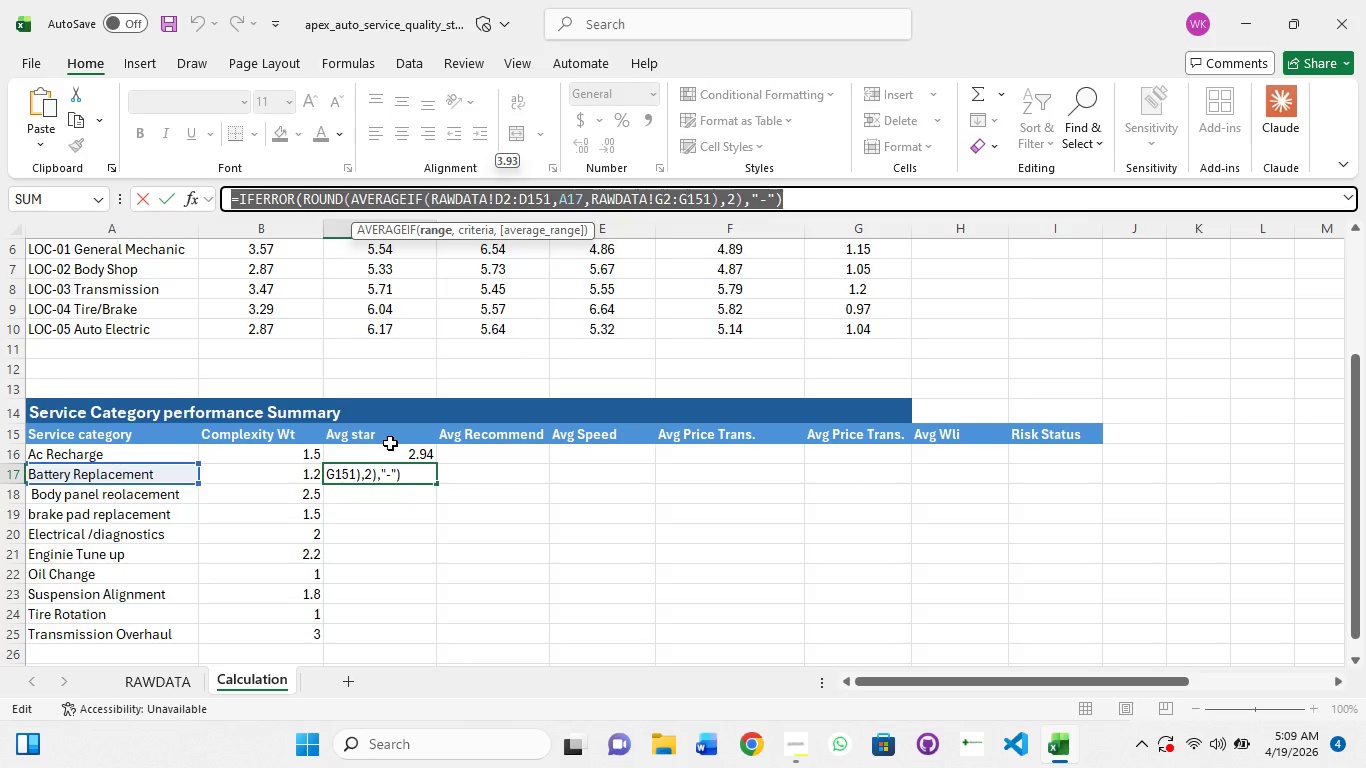 
key(Escape)
 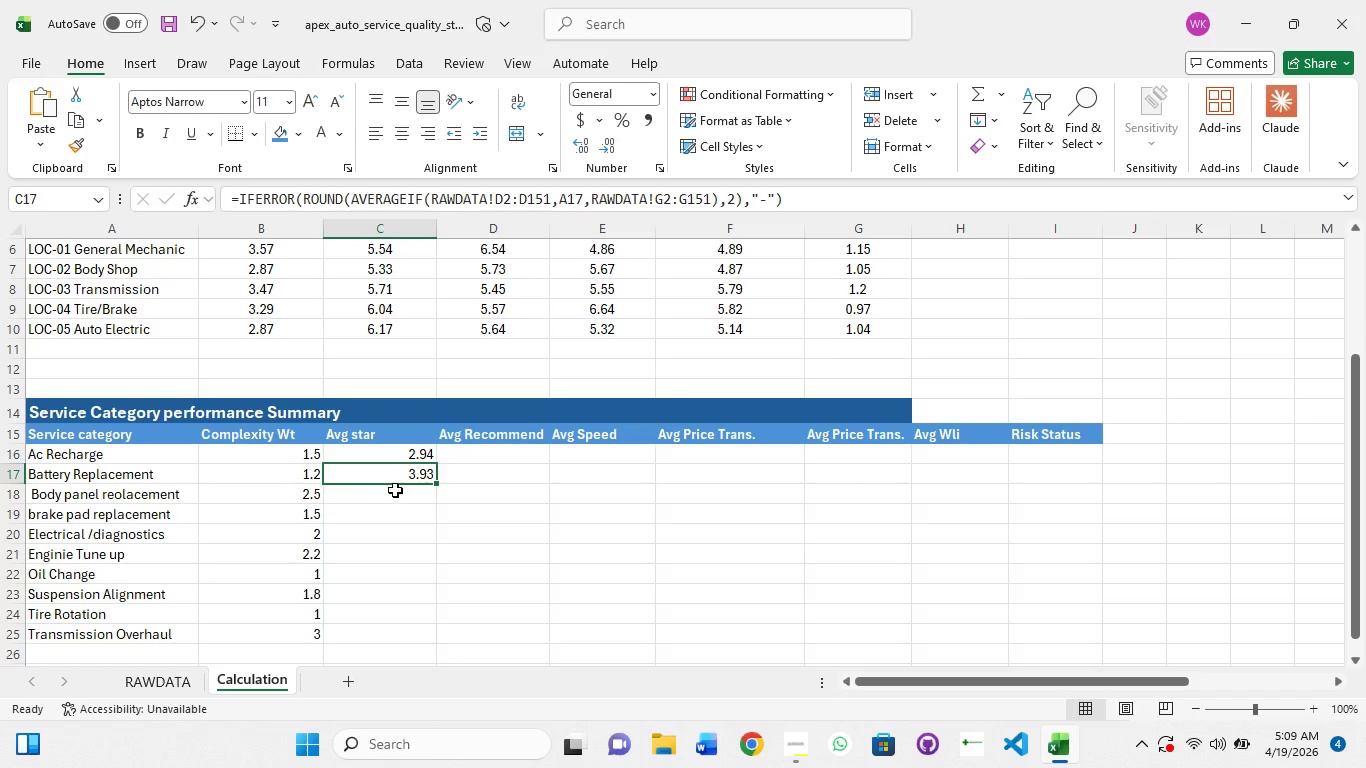 
left_click([398, 489])
 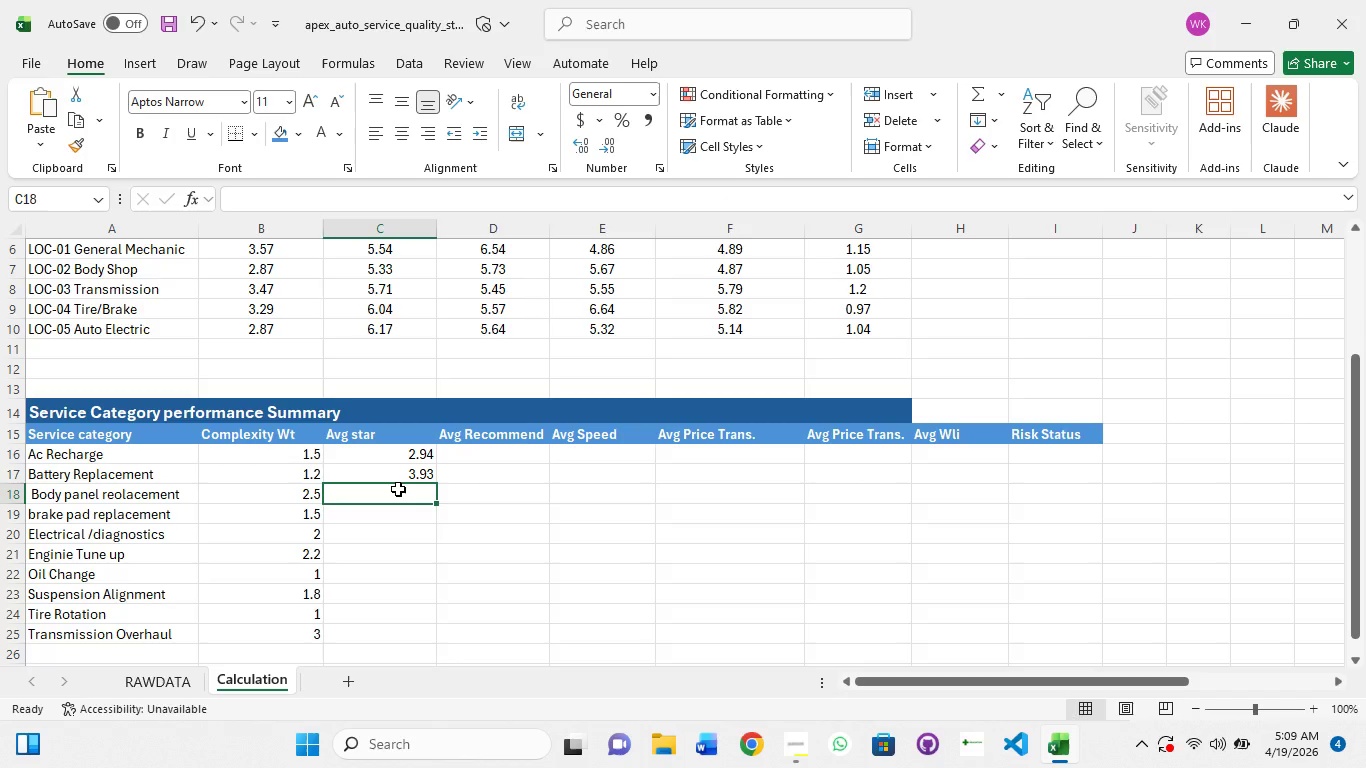 
key(Control+V)
 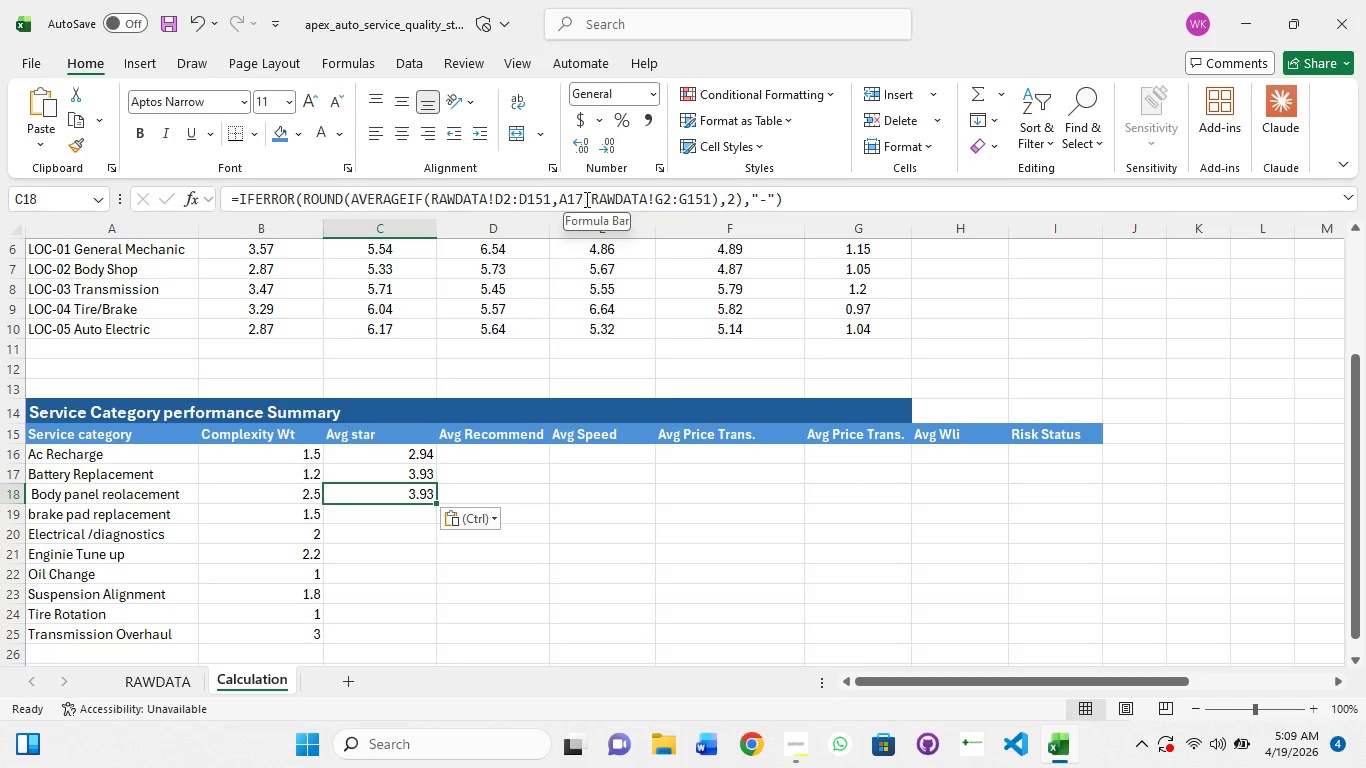 
left_click([580, 200])
 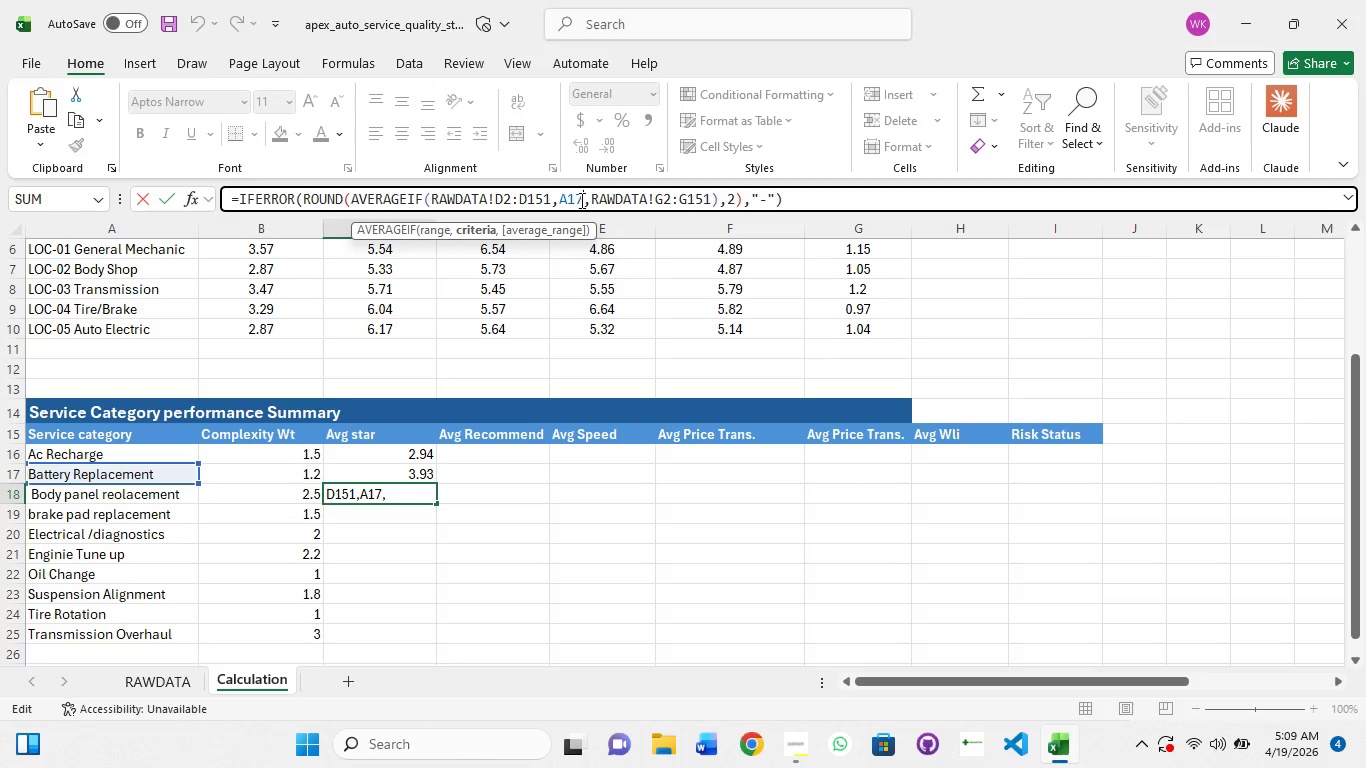 
key(Backspace)
 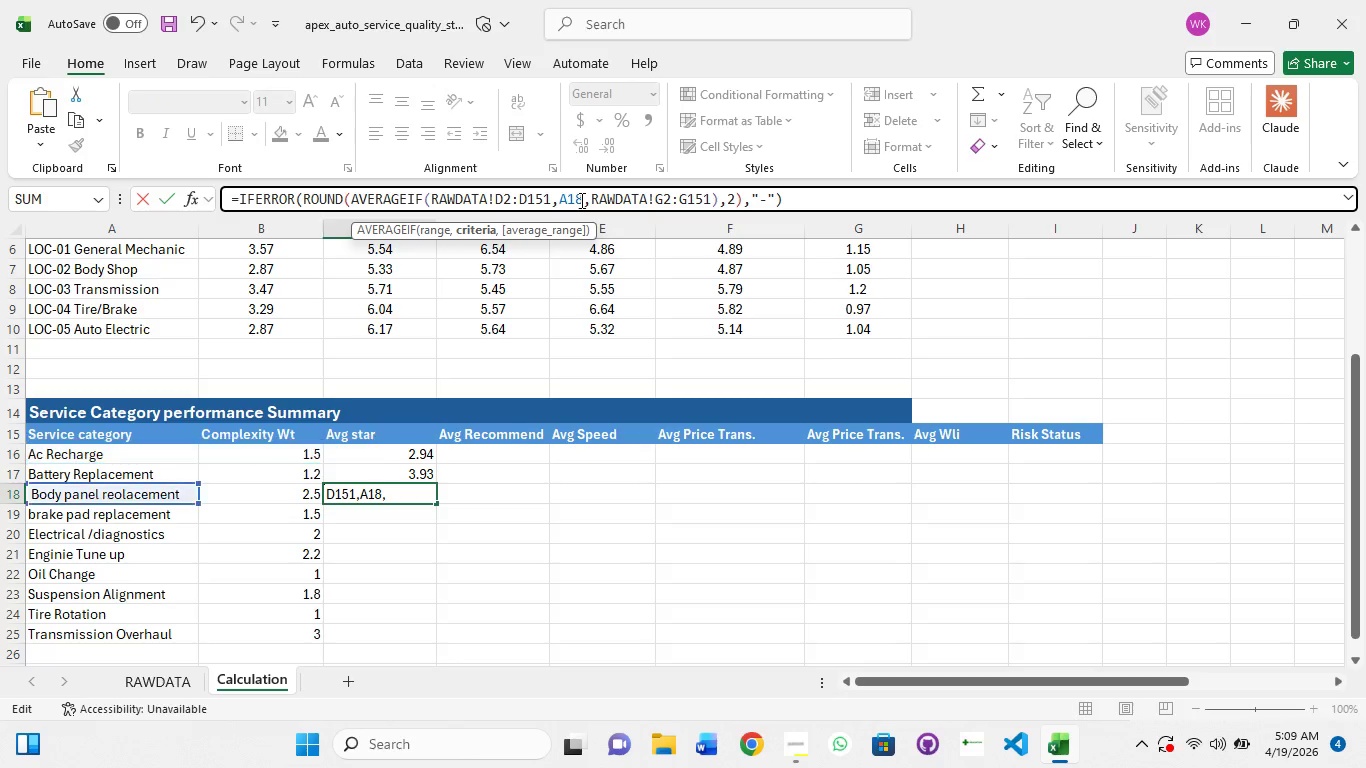 
key(8)
 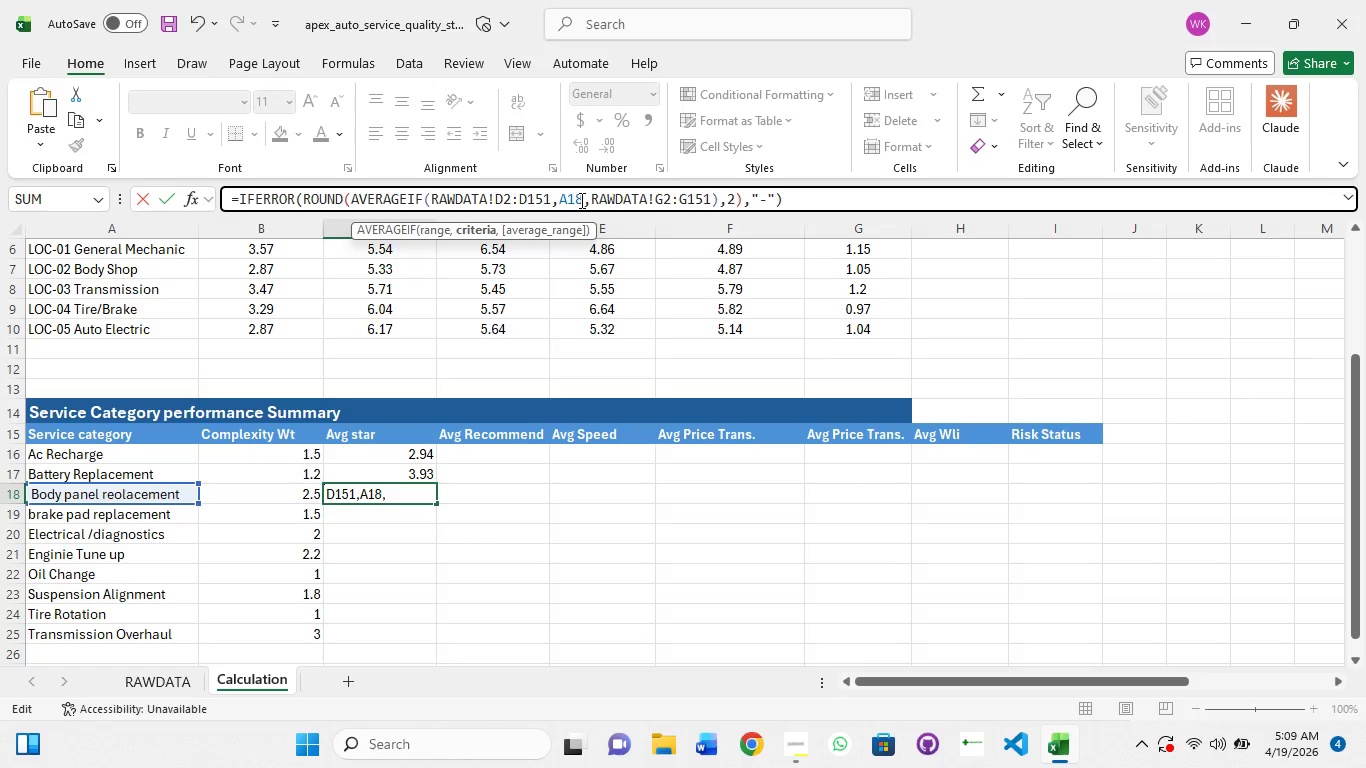 
key(Enter)
 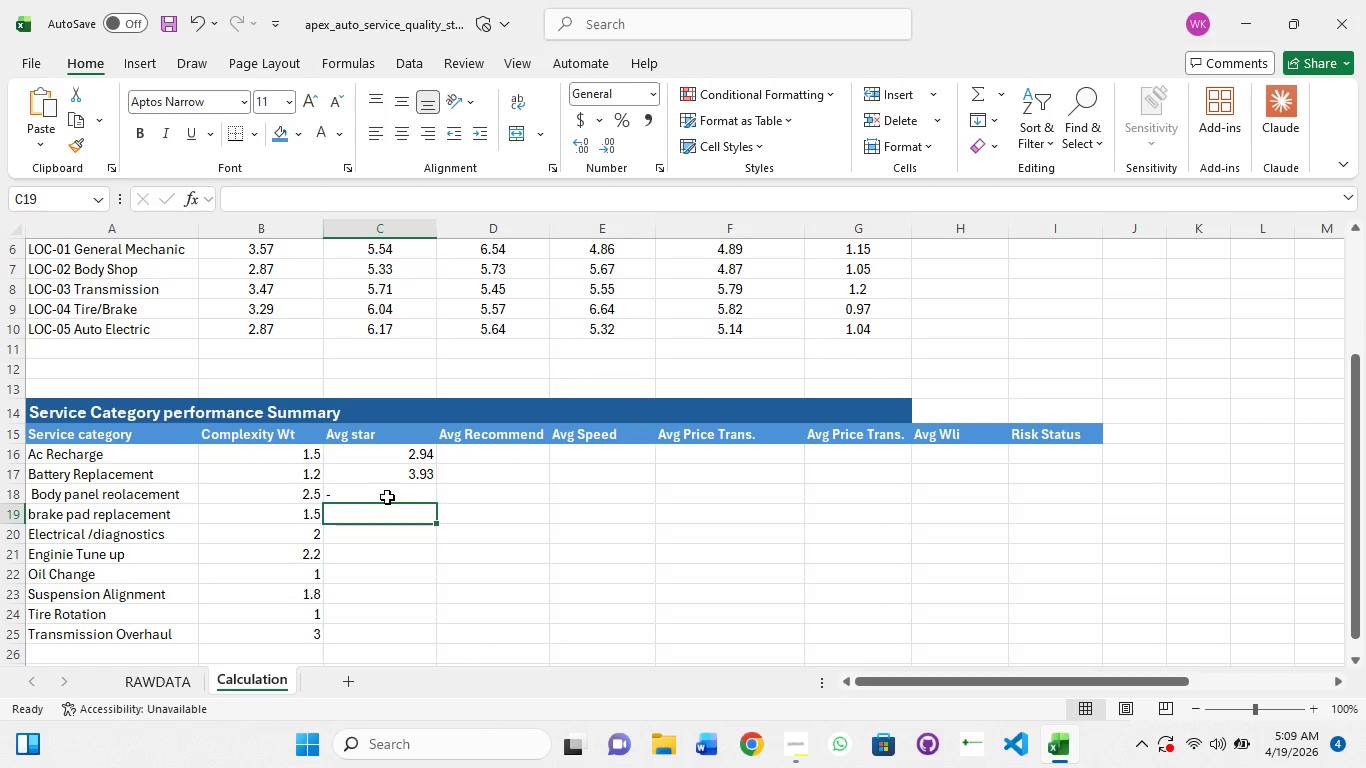 
left_click([137, 499])
 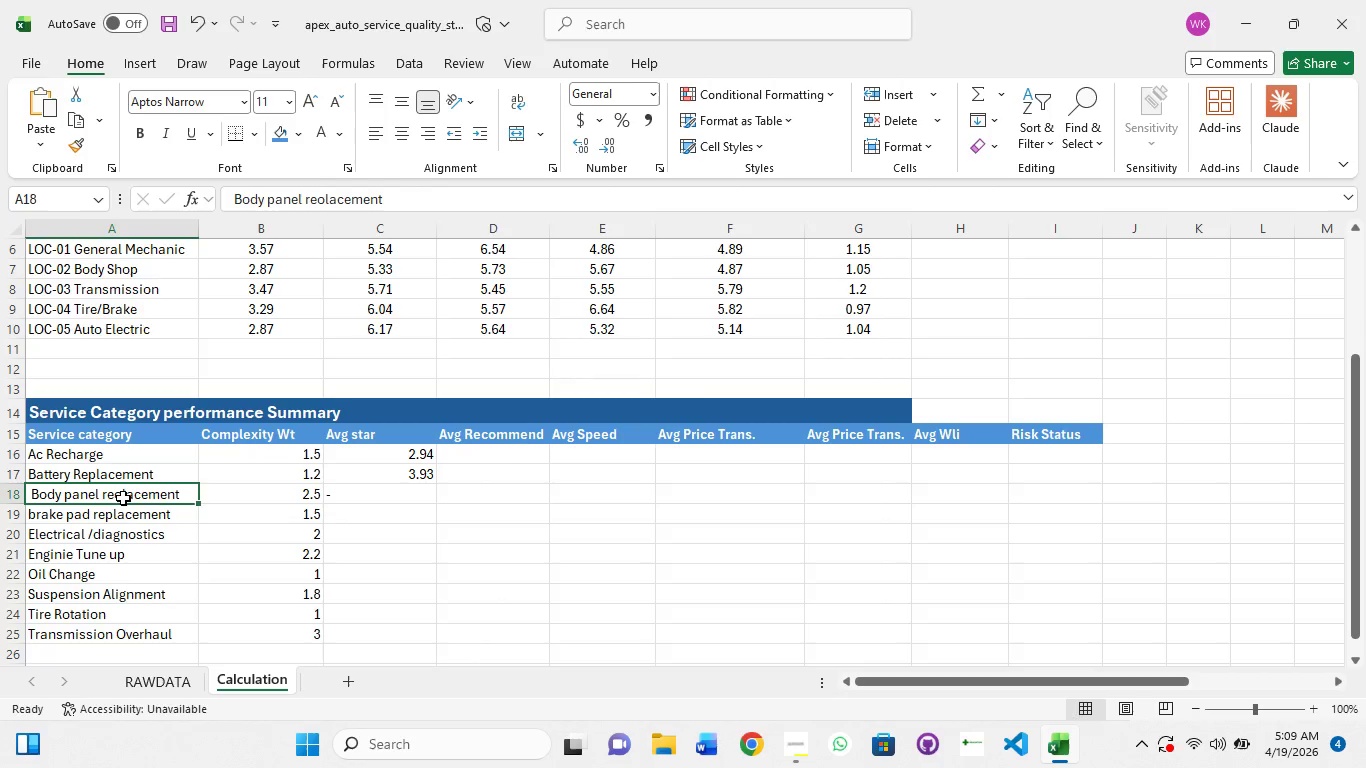 
double_click([123, 498])
 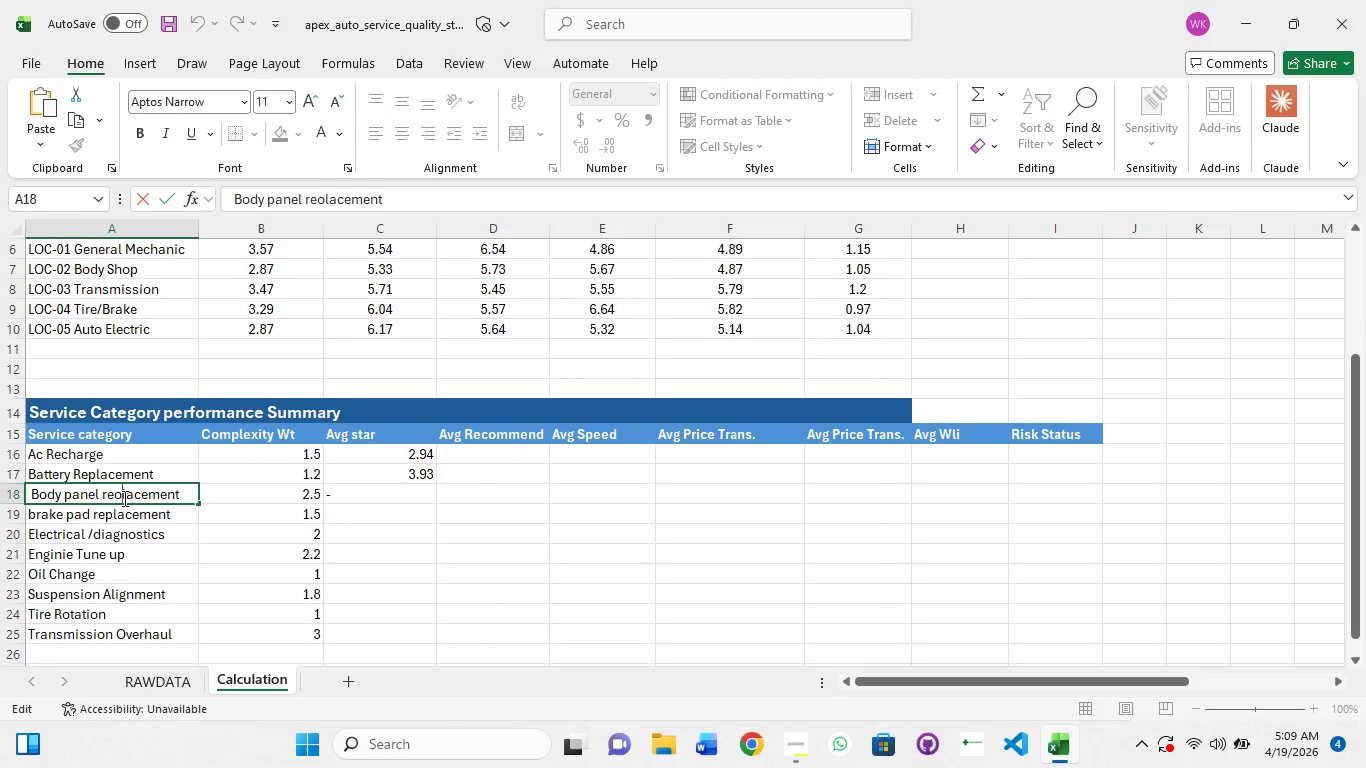 
key(Backspace)
 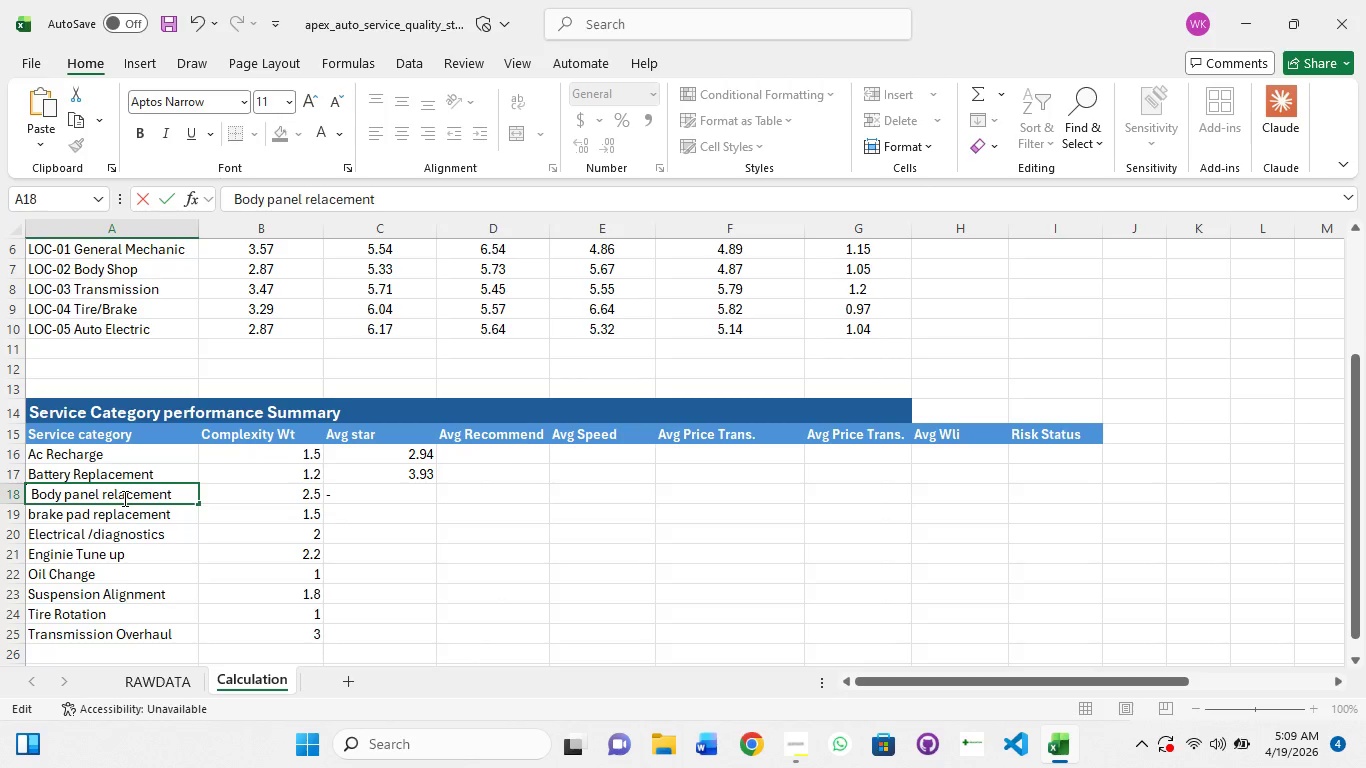 
key(P)
 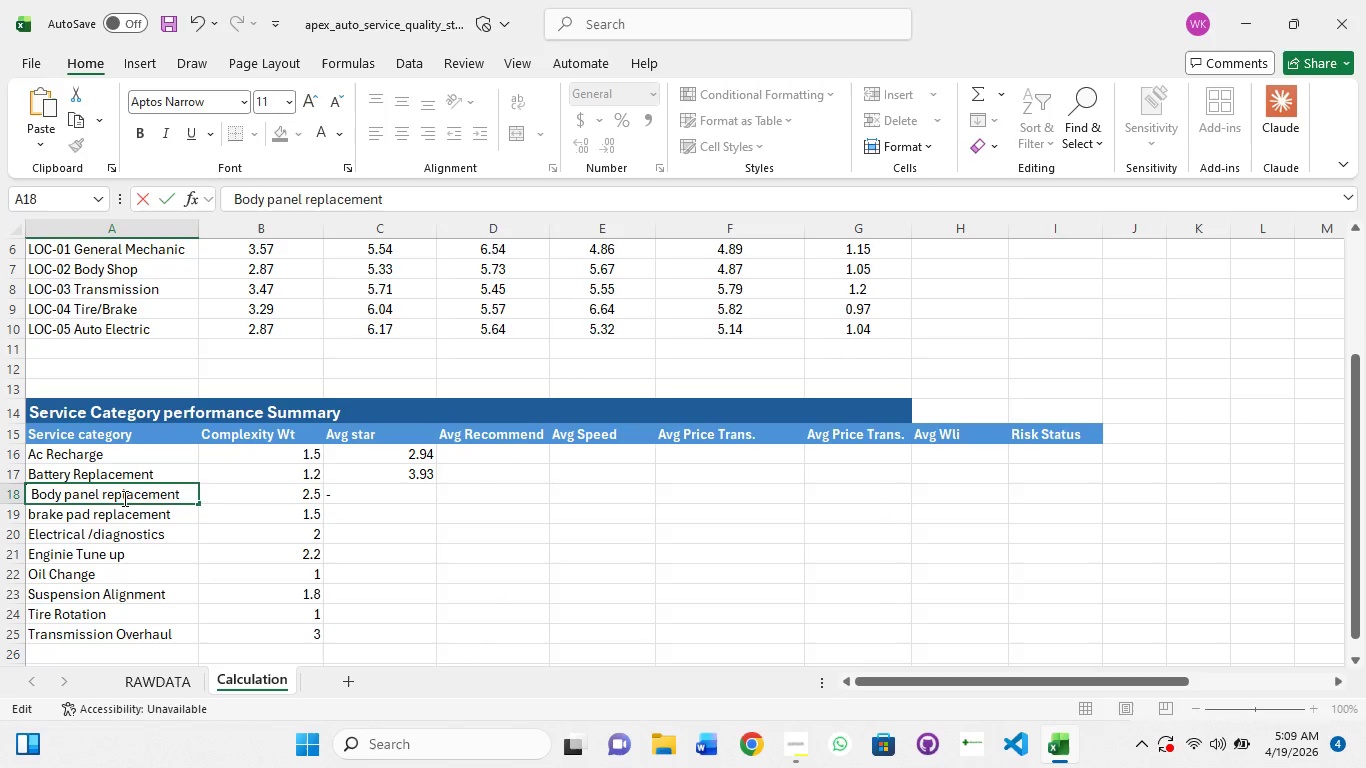 
key(Enter)
 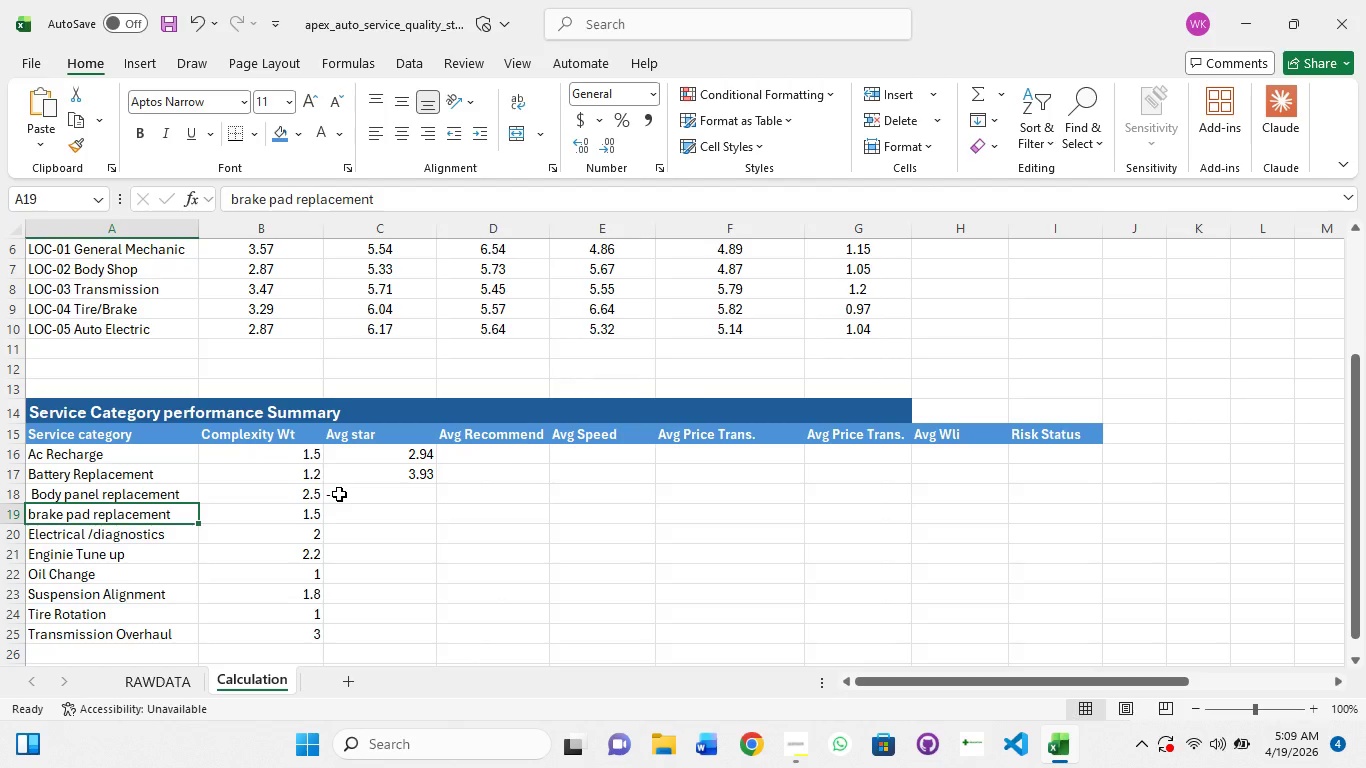 
wait(9.53)
 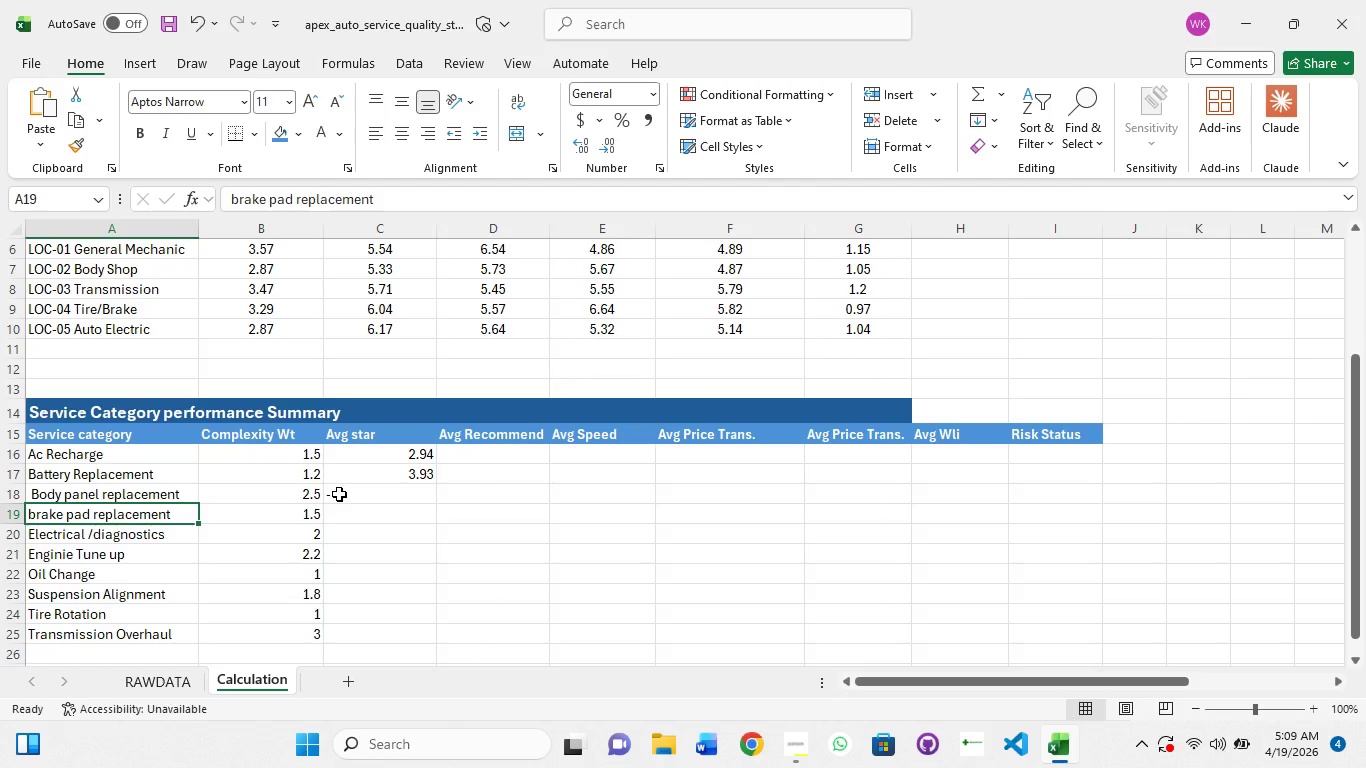 
left_click([152, 494])
 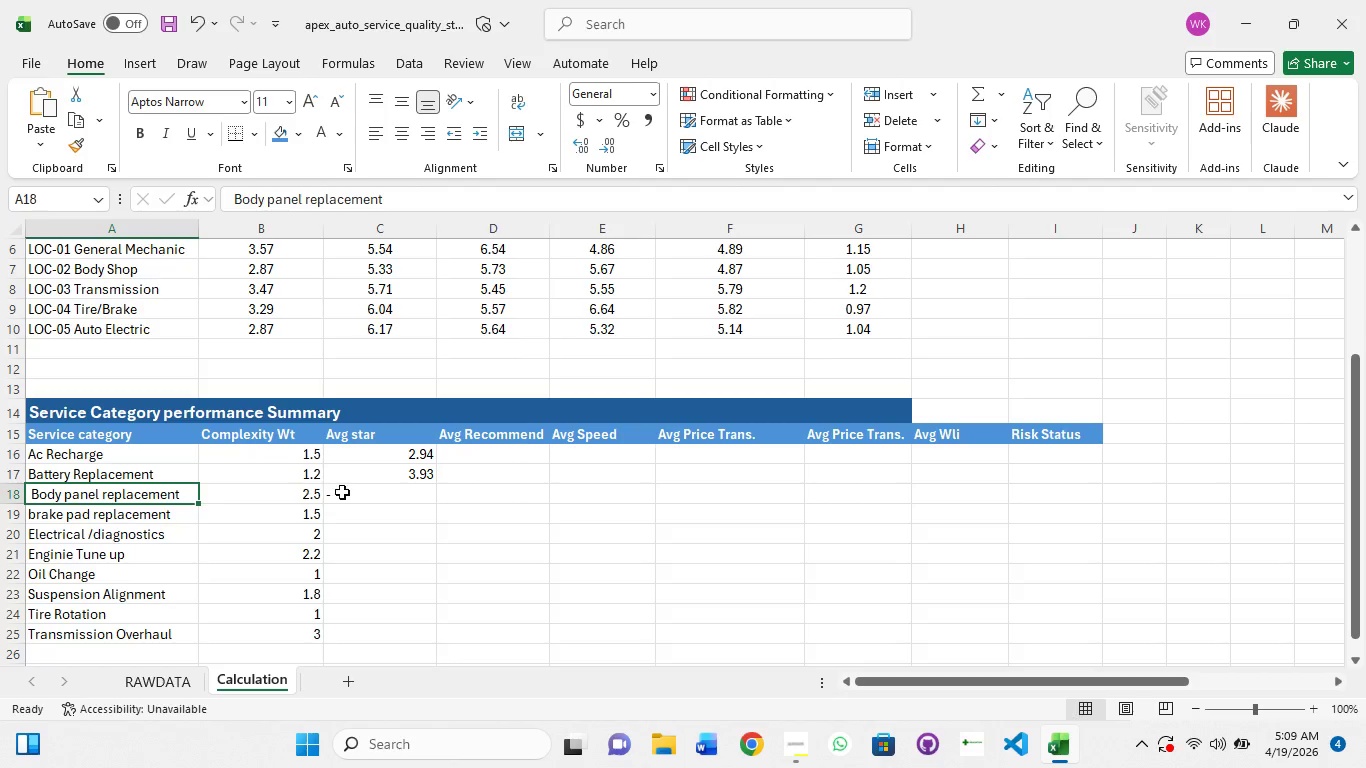 
left_click([383, 474])
 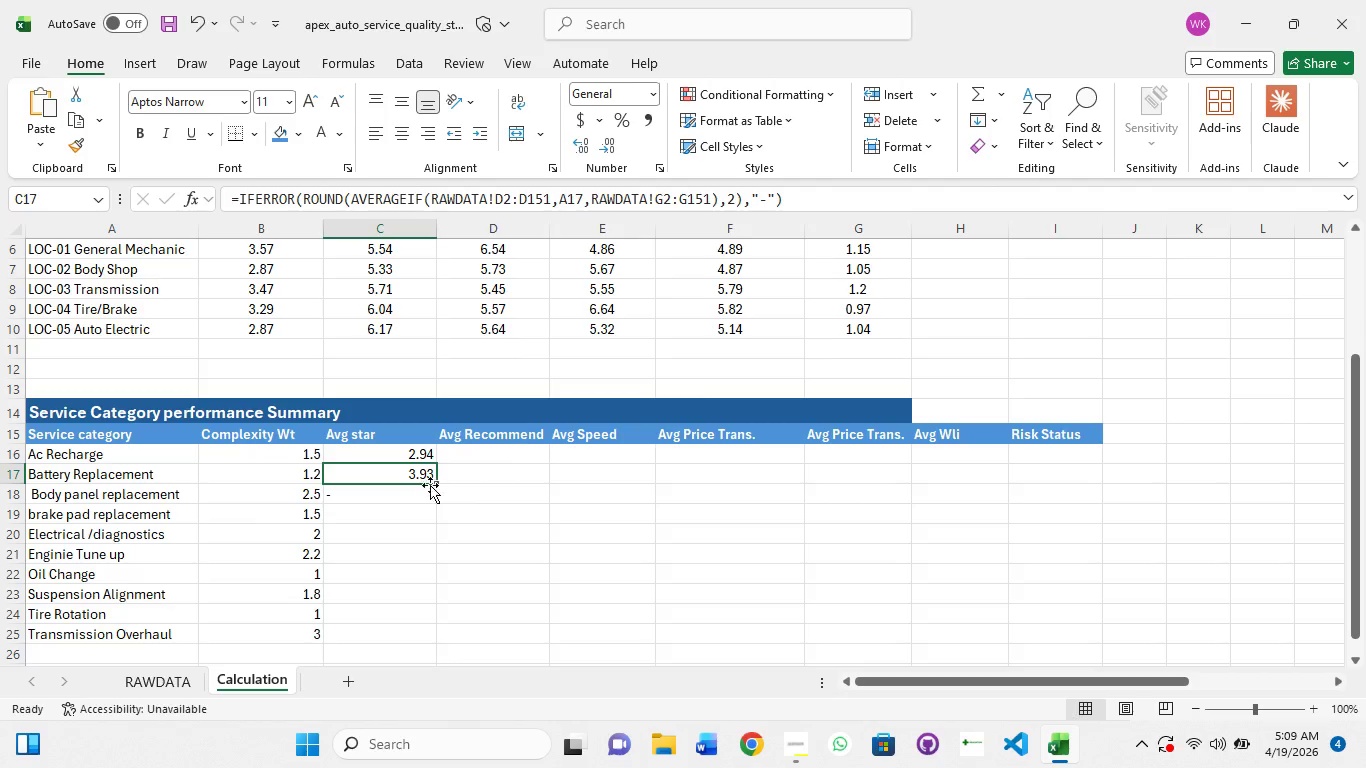 
left_click([425, 493])
 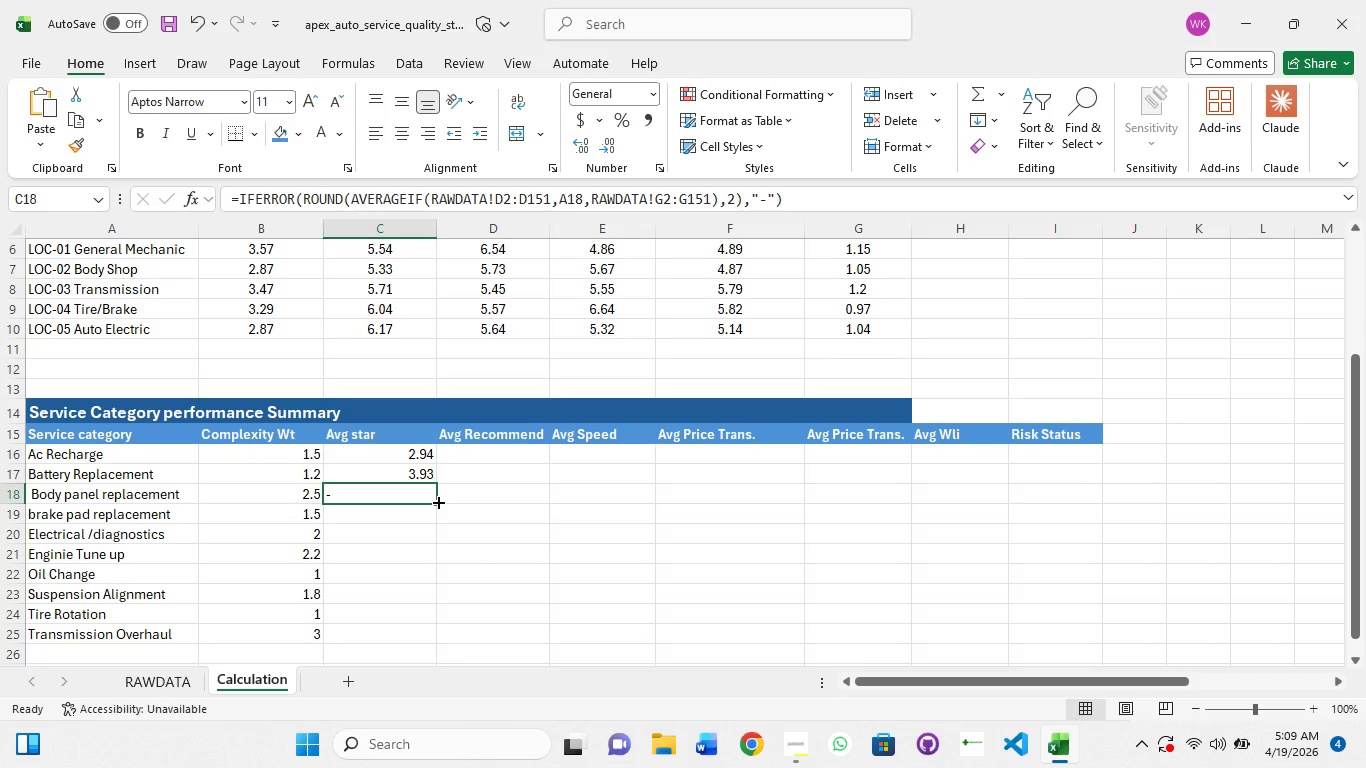 
left_click_drag(start_coordinate=[437, 501], to_coordinate=[432, 637])
 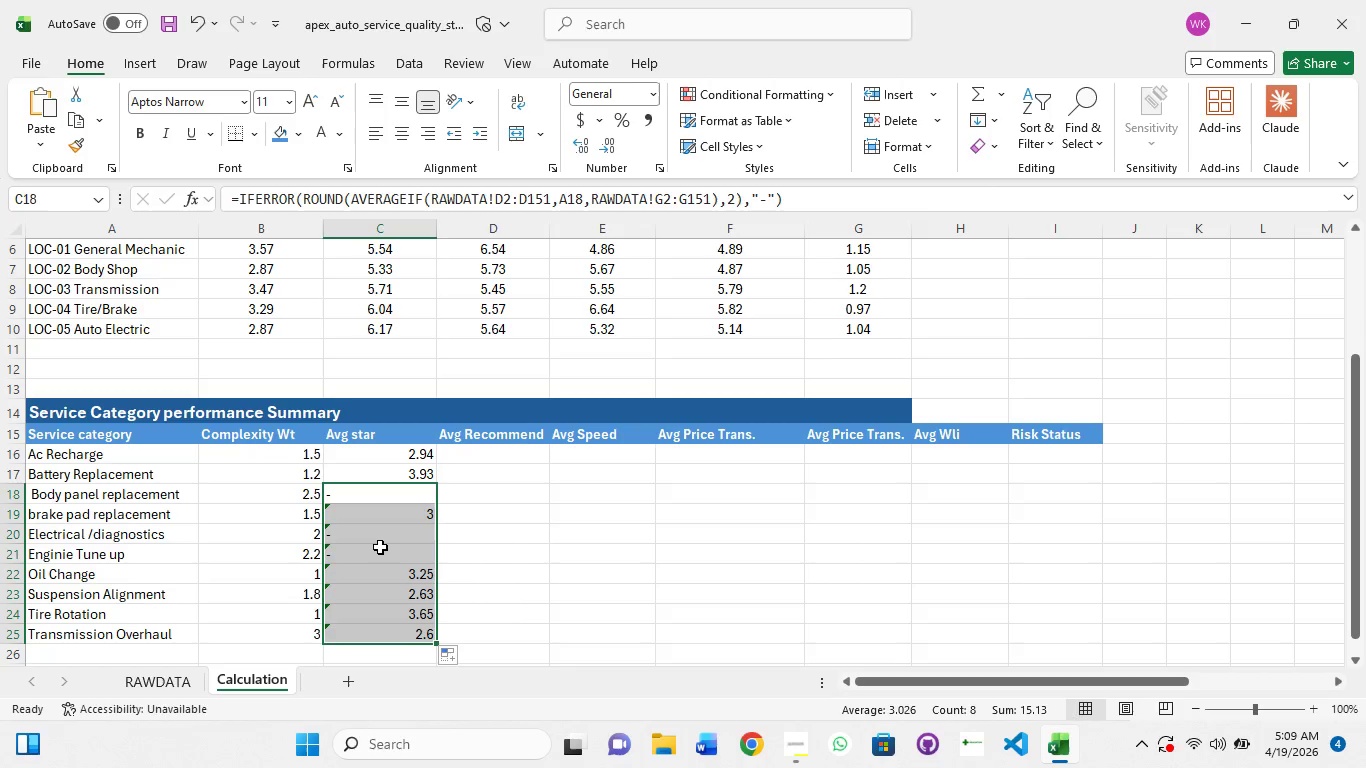 
left_click([376, 532])
 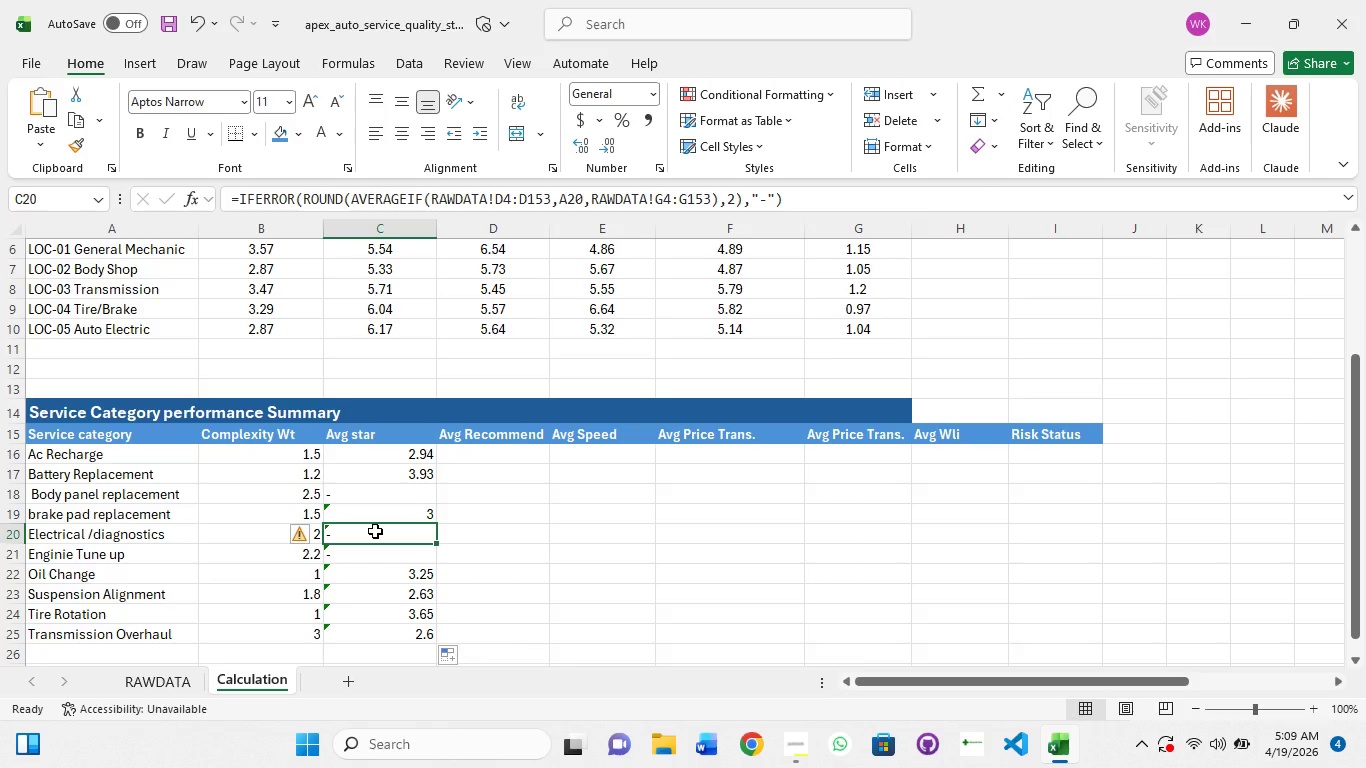 
wait(5.16)
 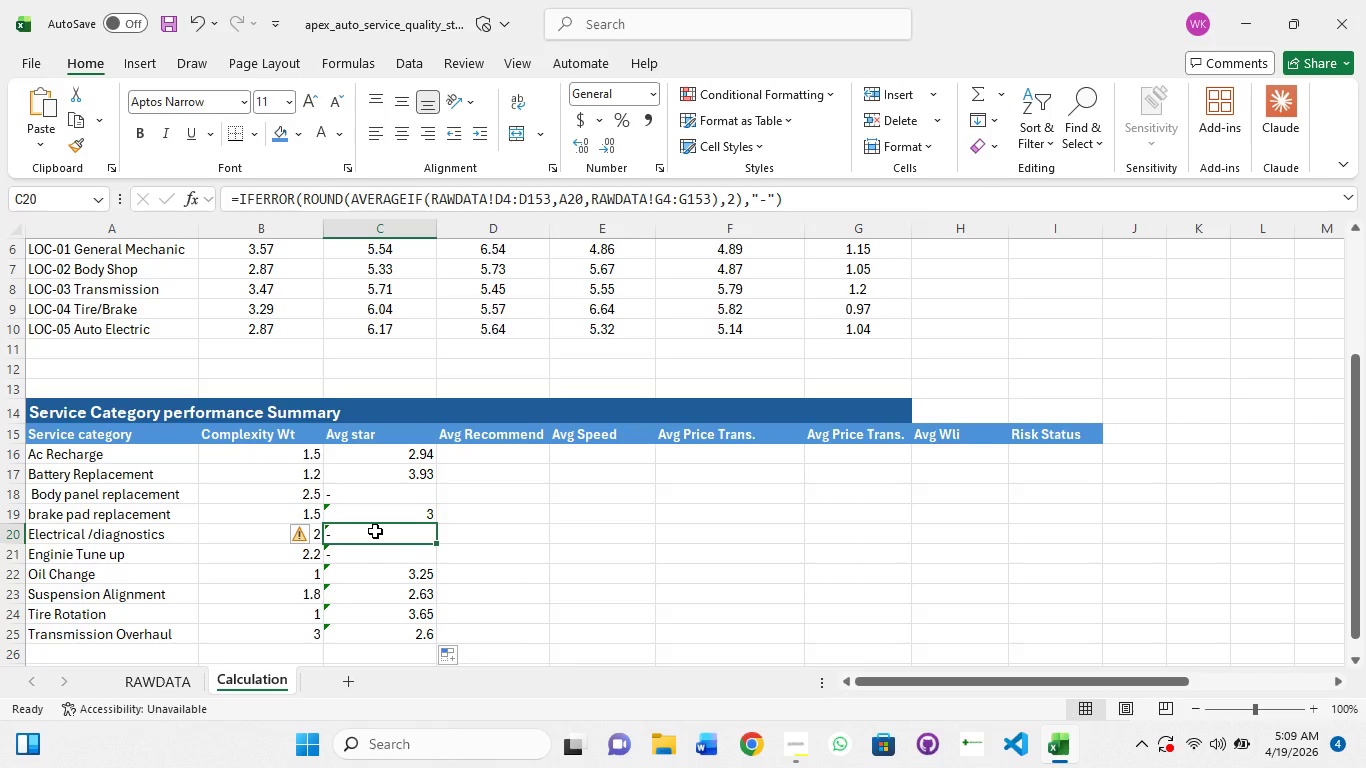 
double_click([92, 536])
 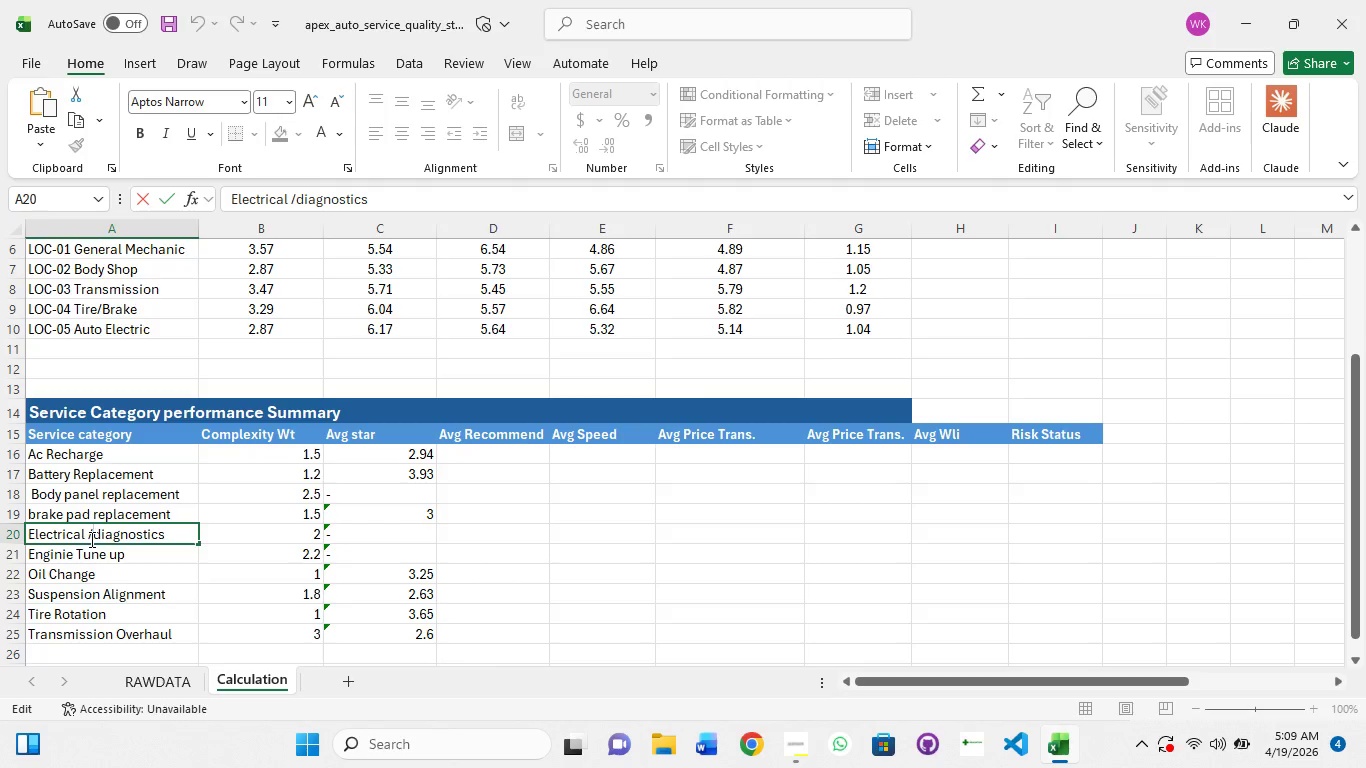 
key(Backspace)
 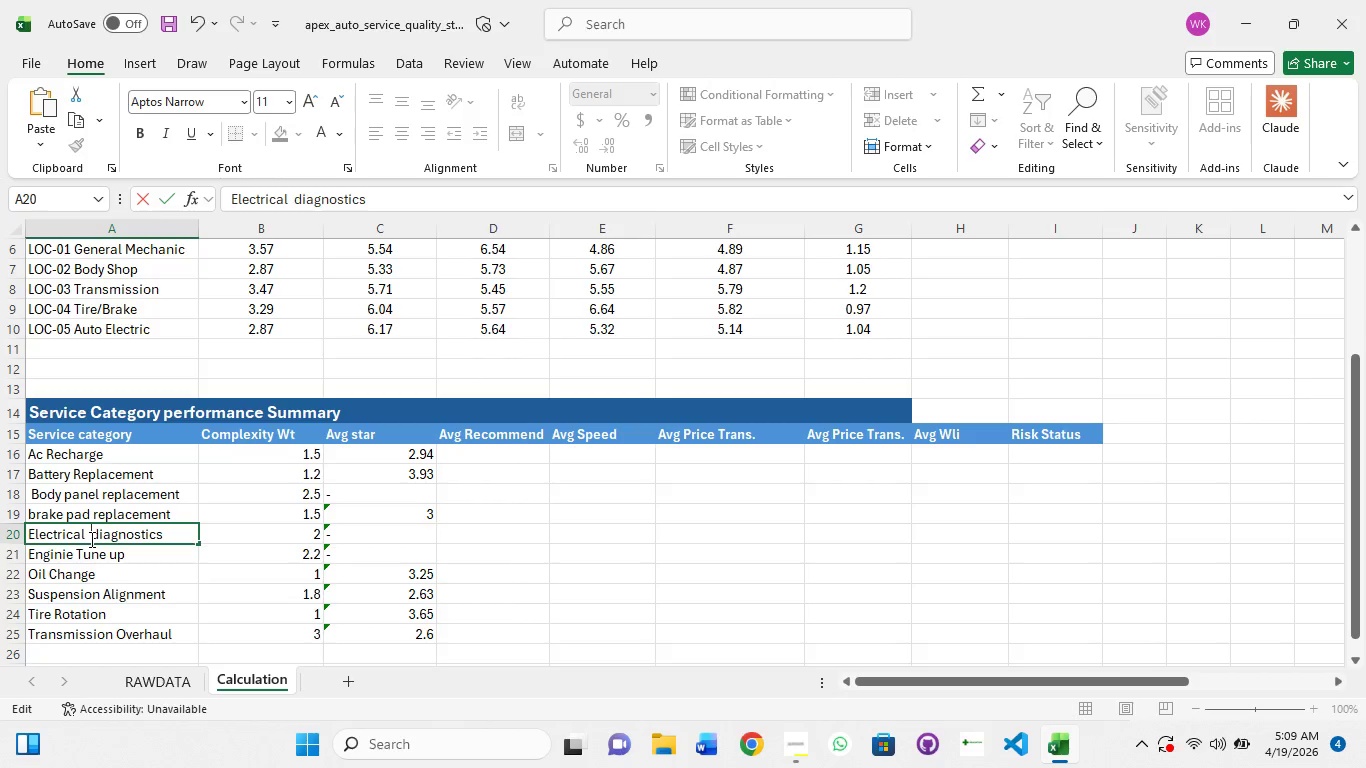 
key(Space)
 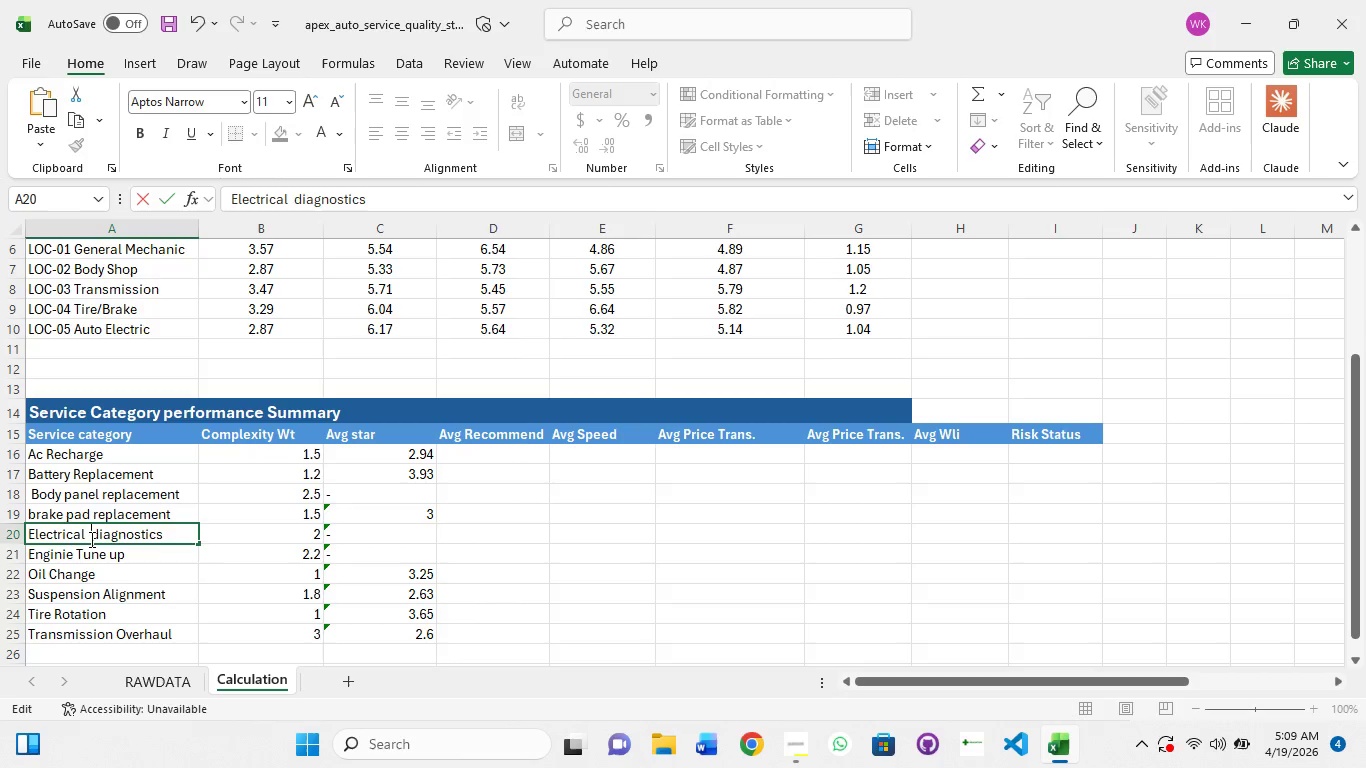 
key(Enter)
 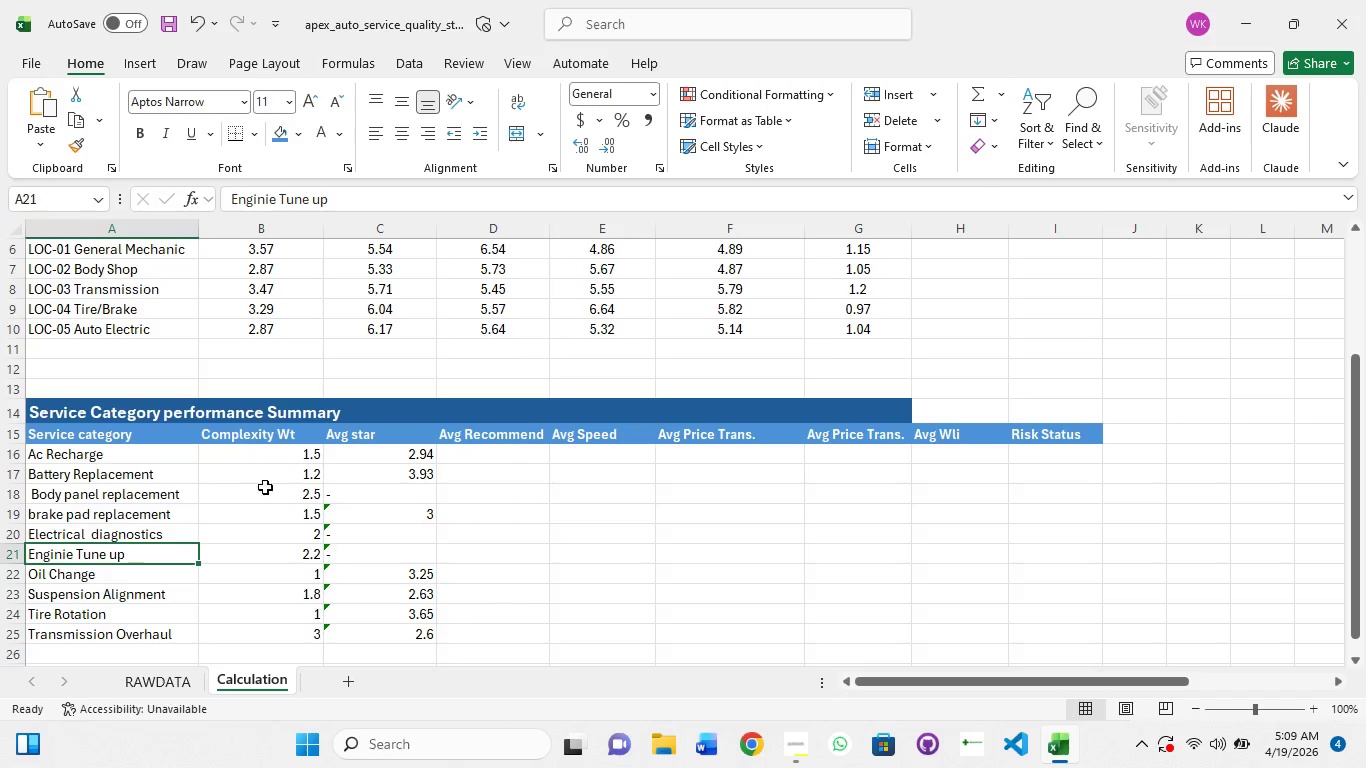 
left_click([419, 491])
 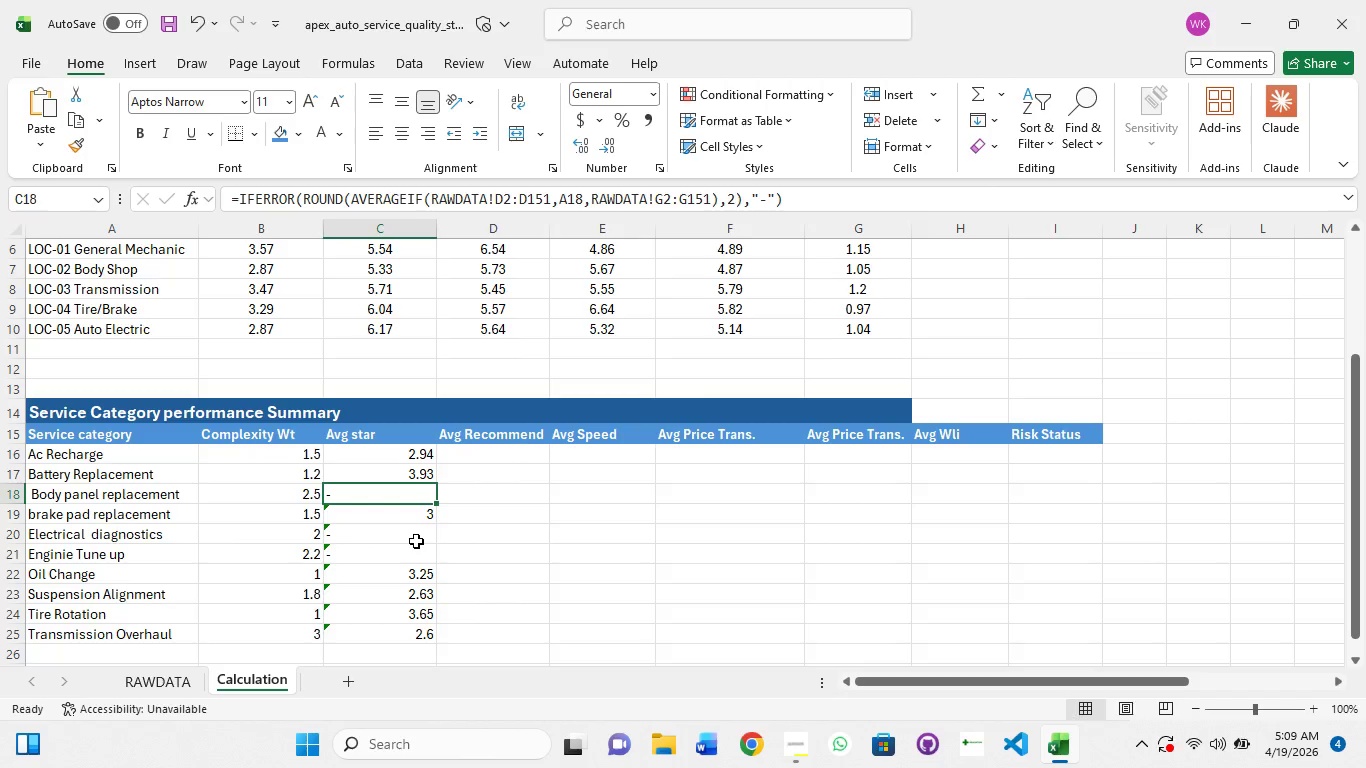 
left_click([416, 511])
 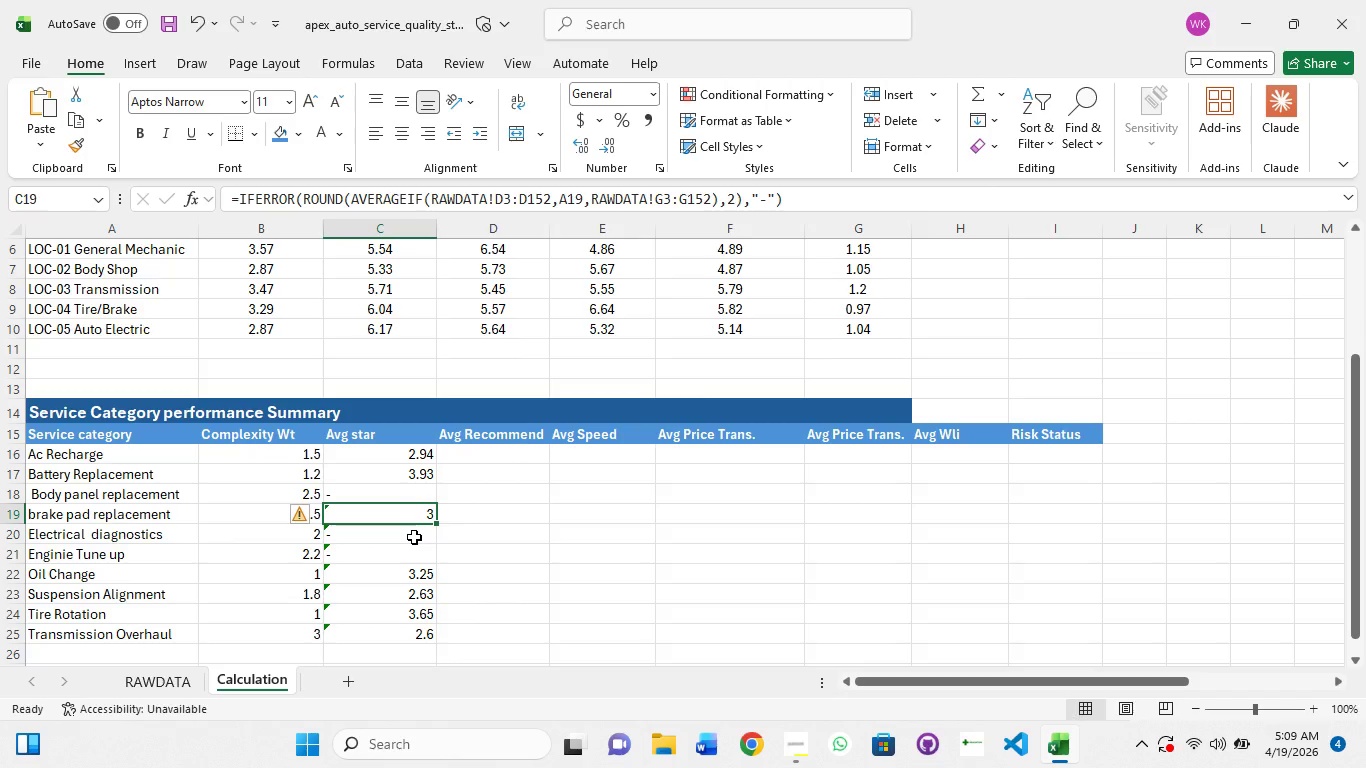 
left_click([414, 537])
 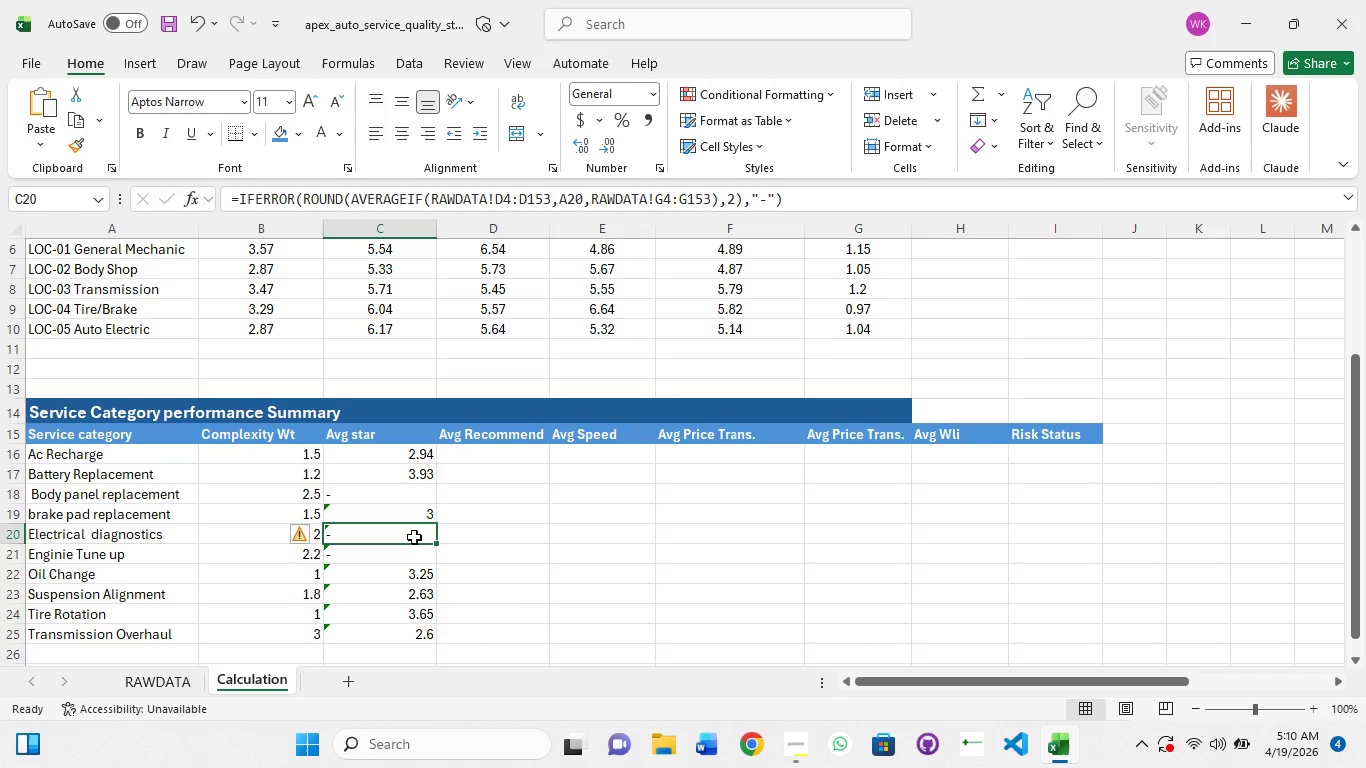 
left_click([411, 558])
 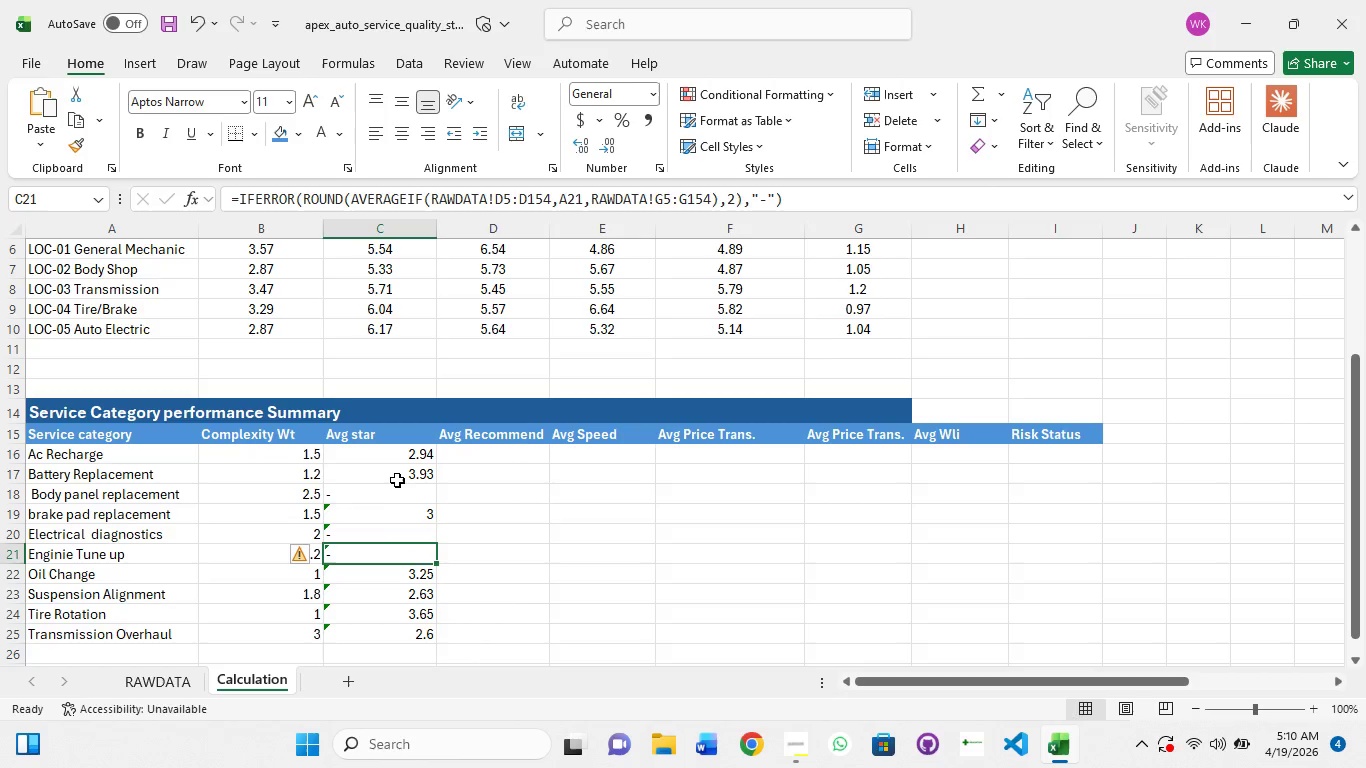 
left_click([397, 477])
 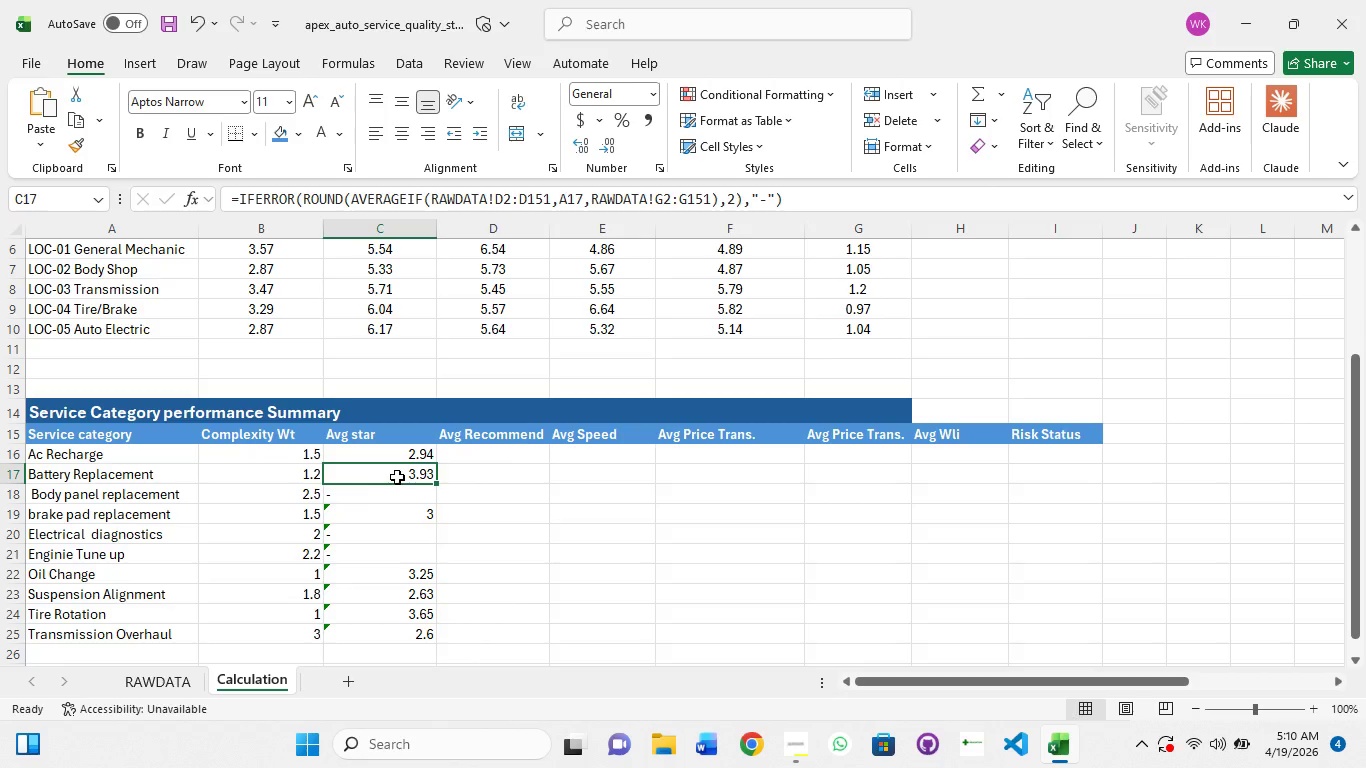 
left_click([397, 457])
 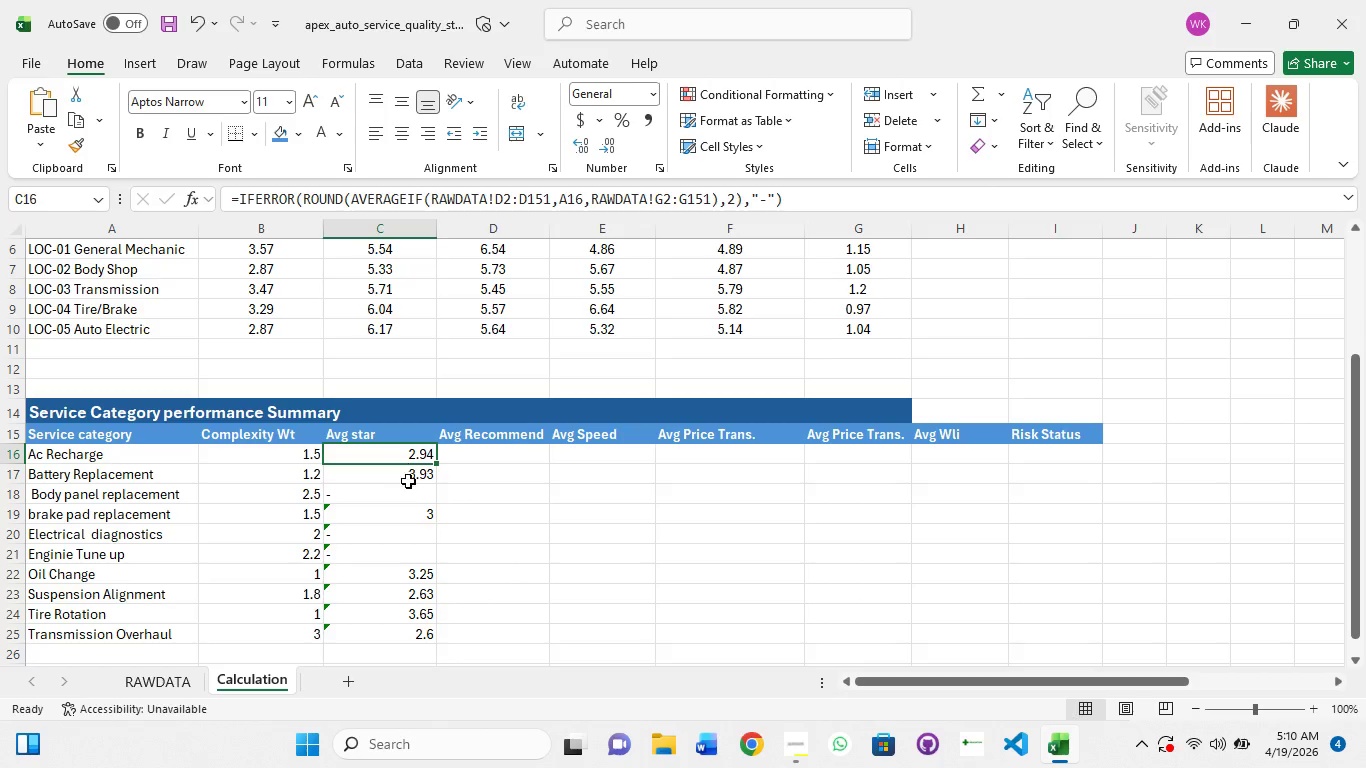 
left_click([408, 481])
 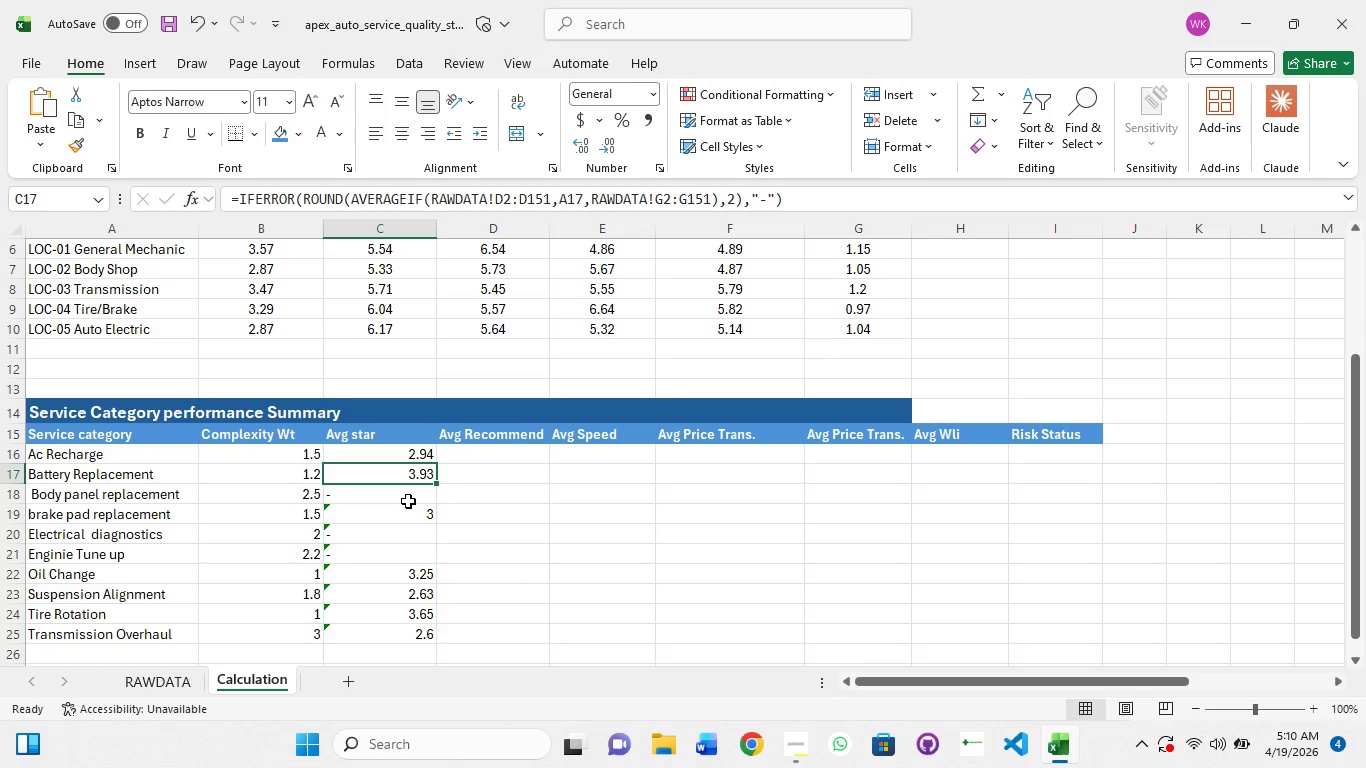 
left_click([408, 501])
 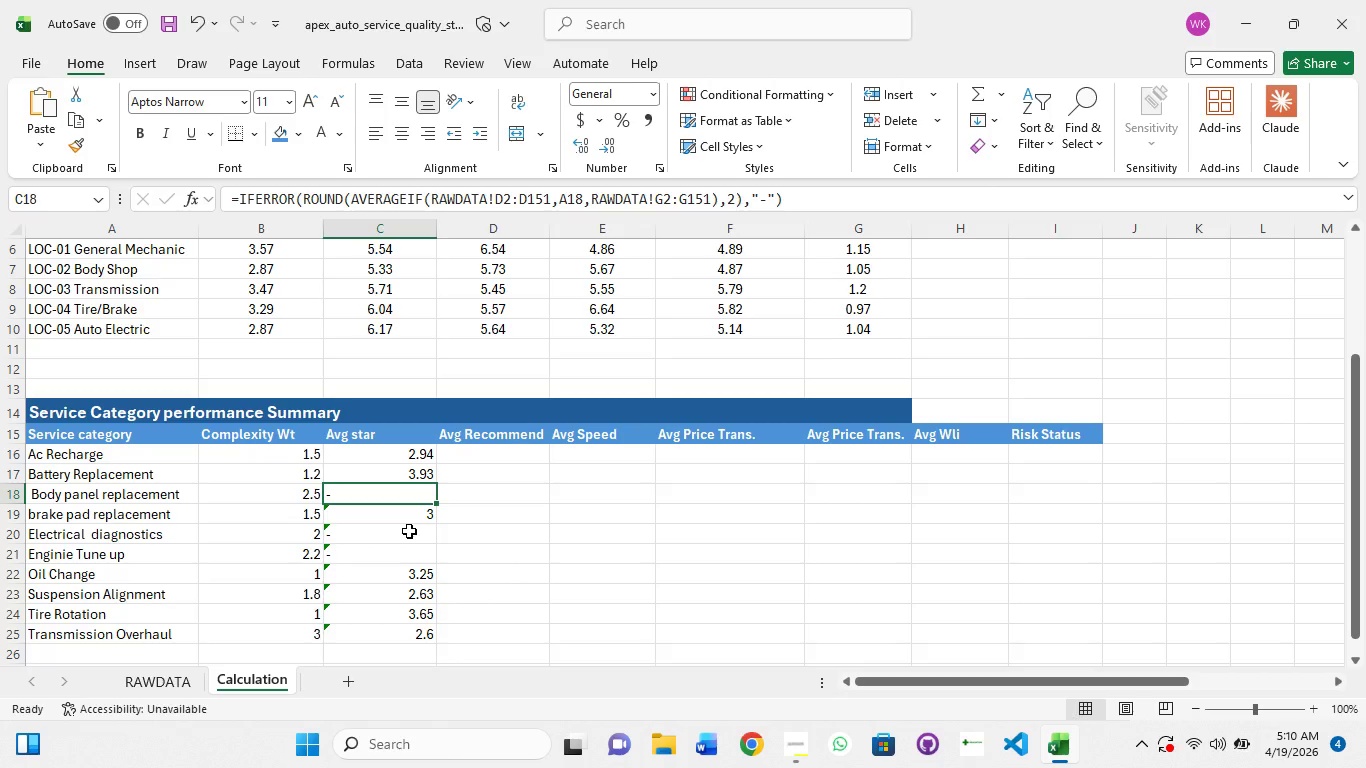 
left_click([409, 531])
 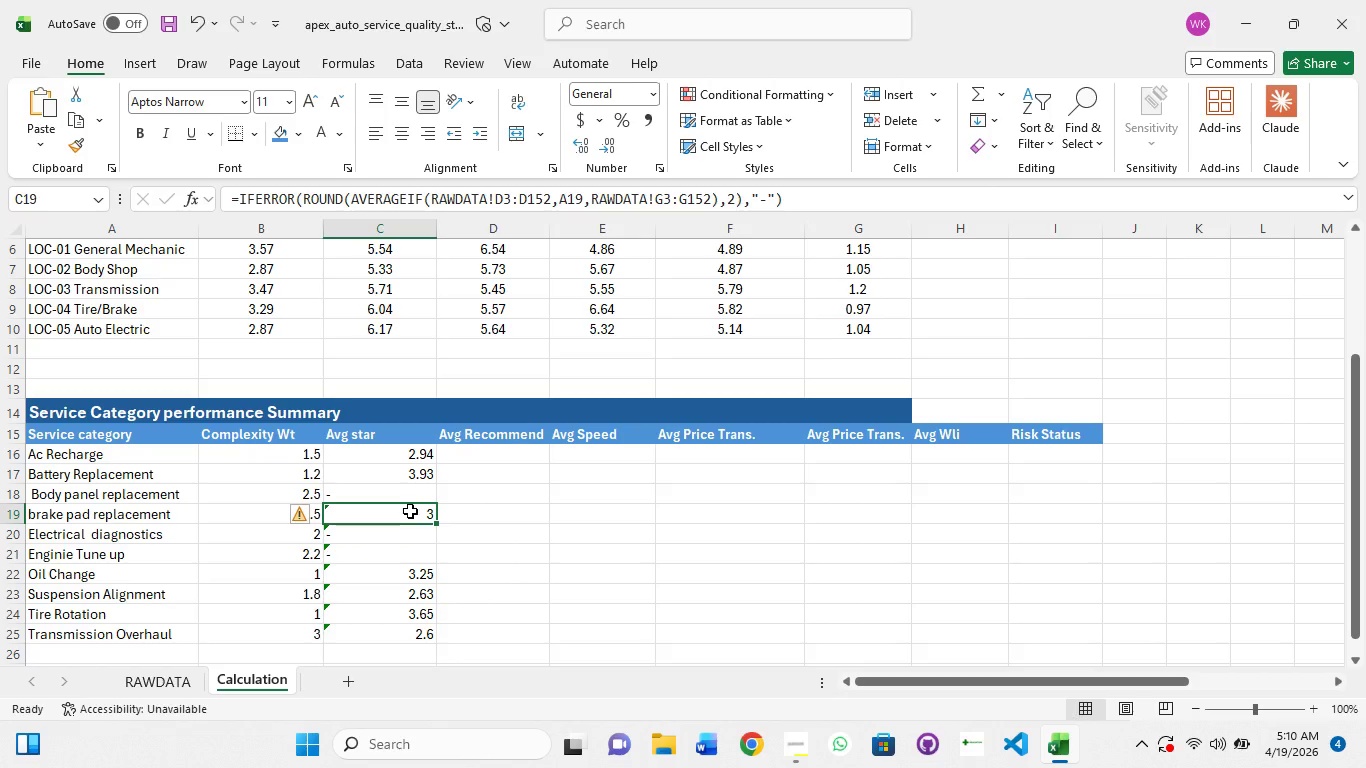 
left_click([410, 496])
 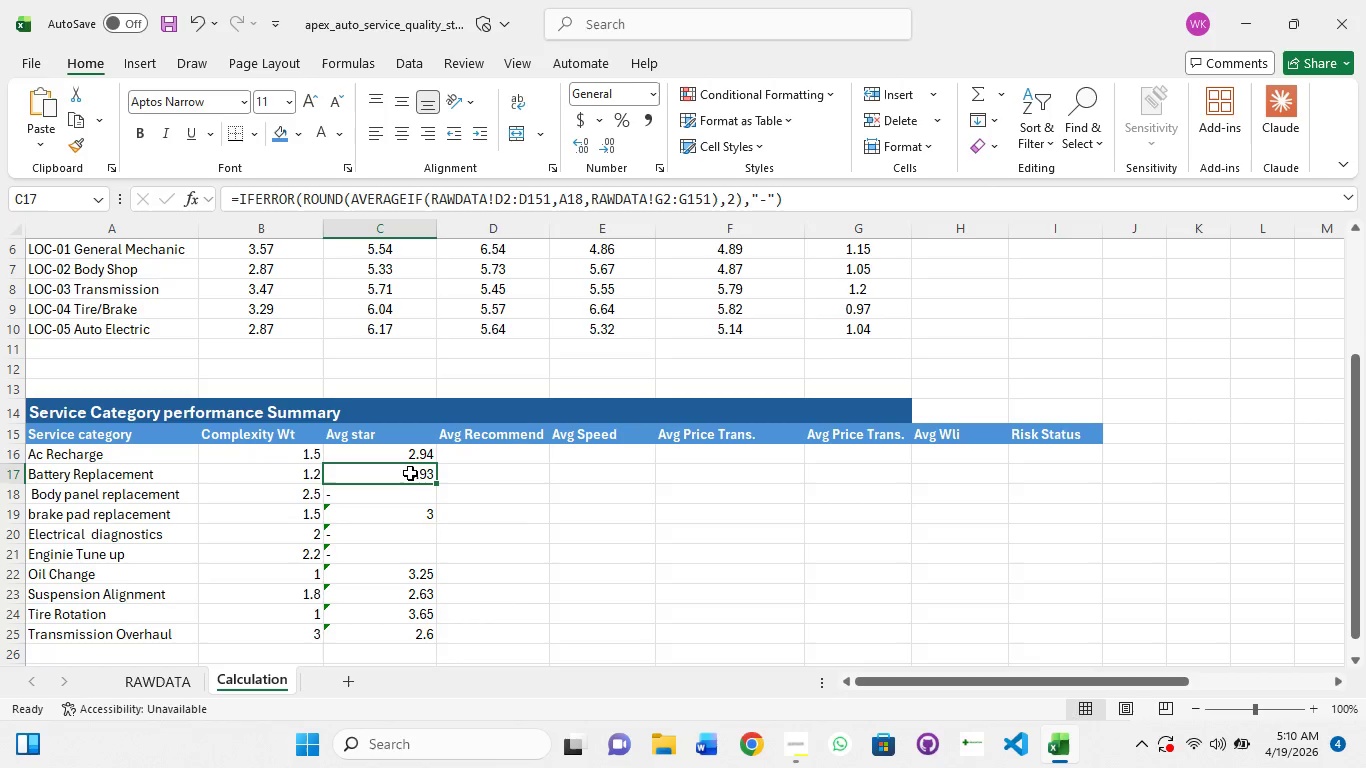 
left_click([410, 473])
 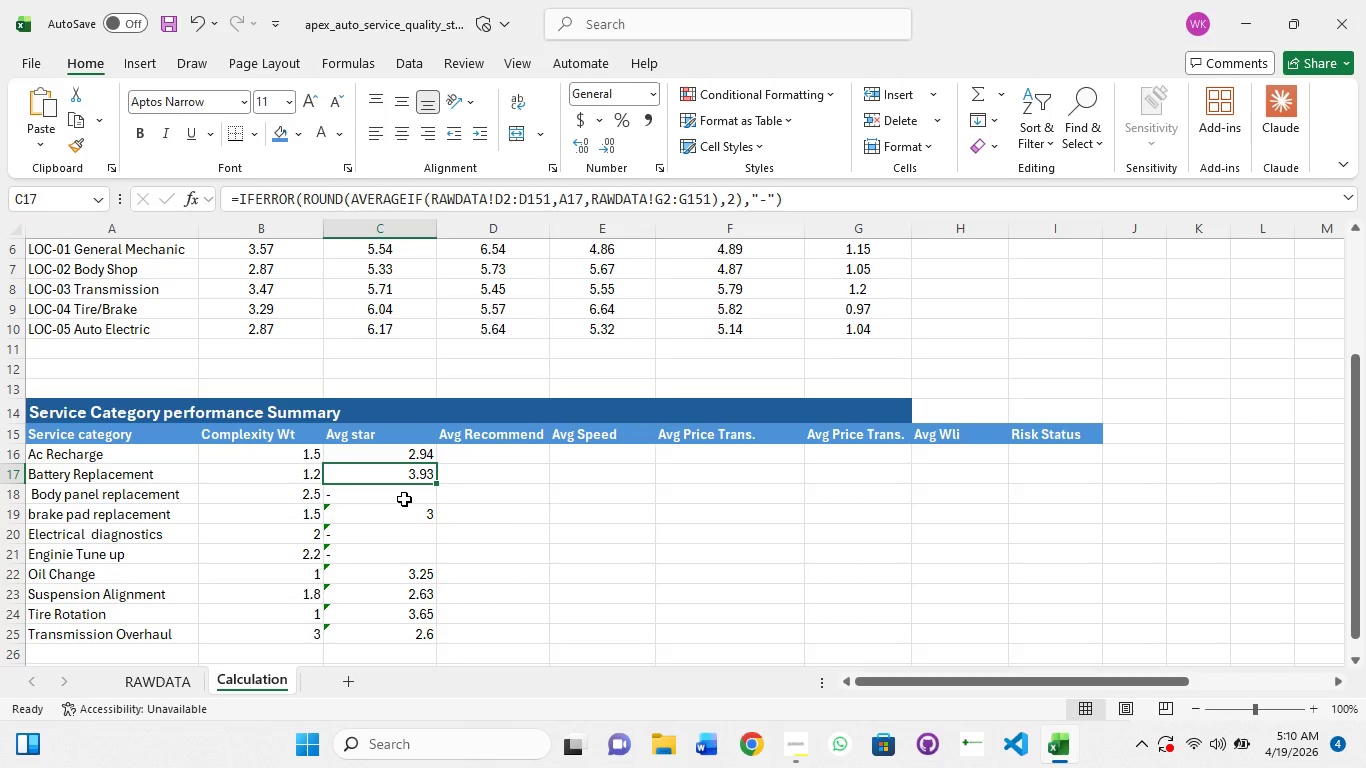 
left_click([404, 499])
 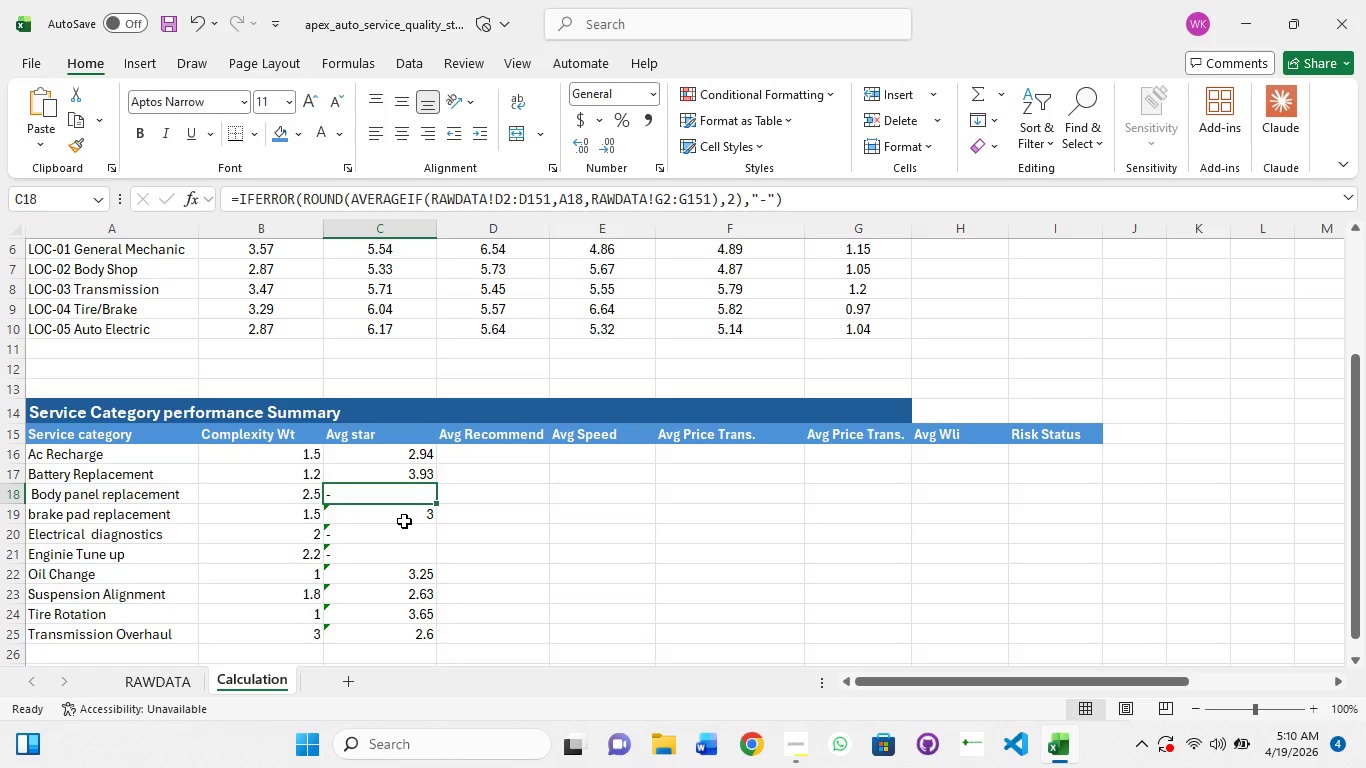 
left_click([404, 521])
 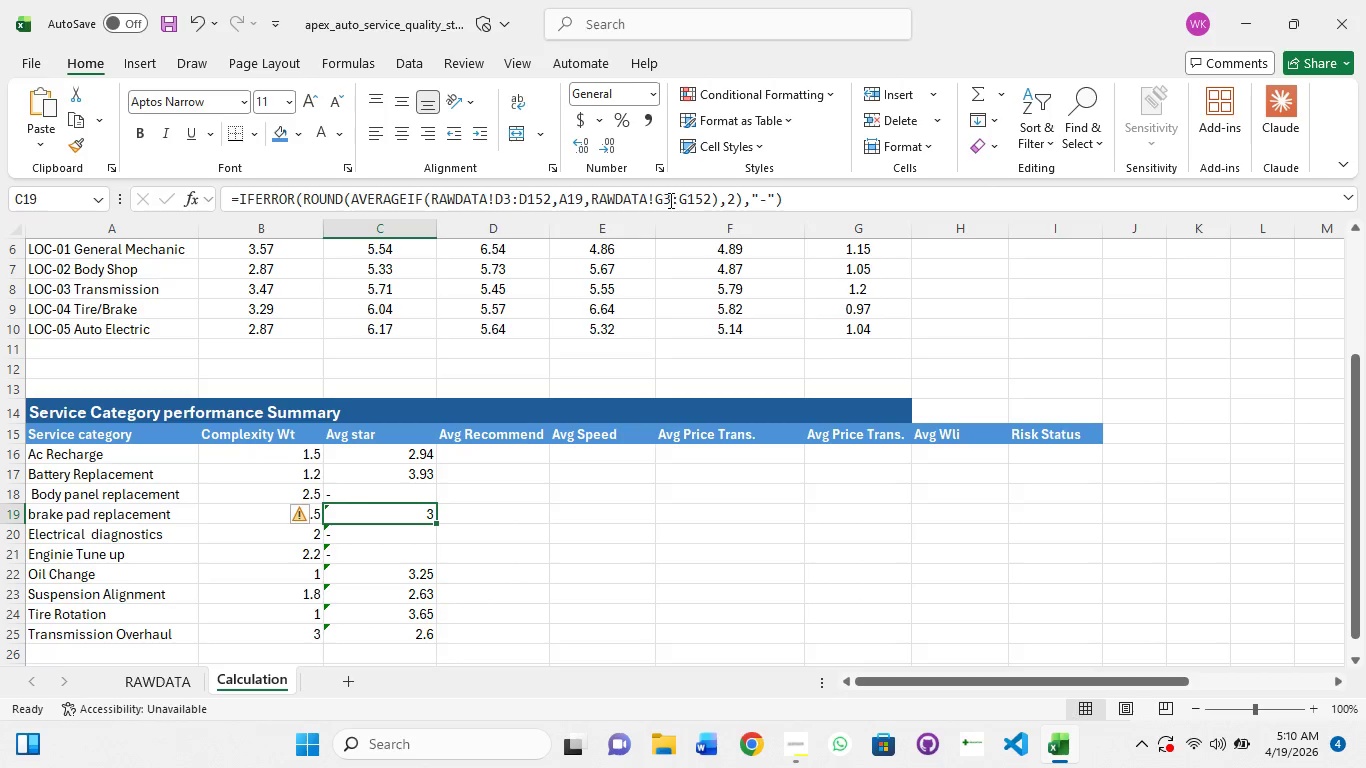 
left_click([668, 201])
 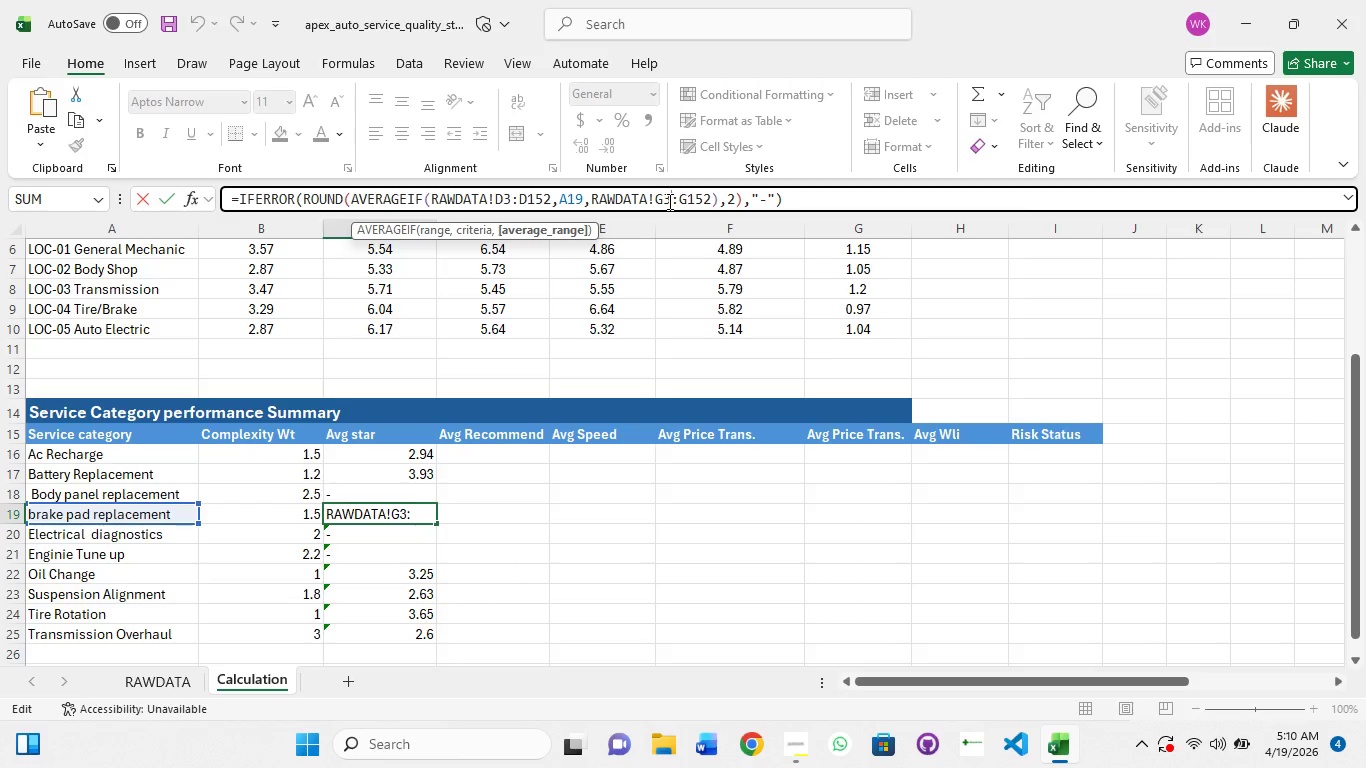 
key(Backspace)
 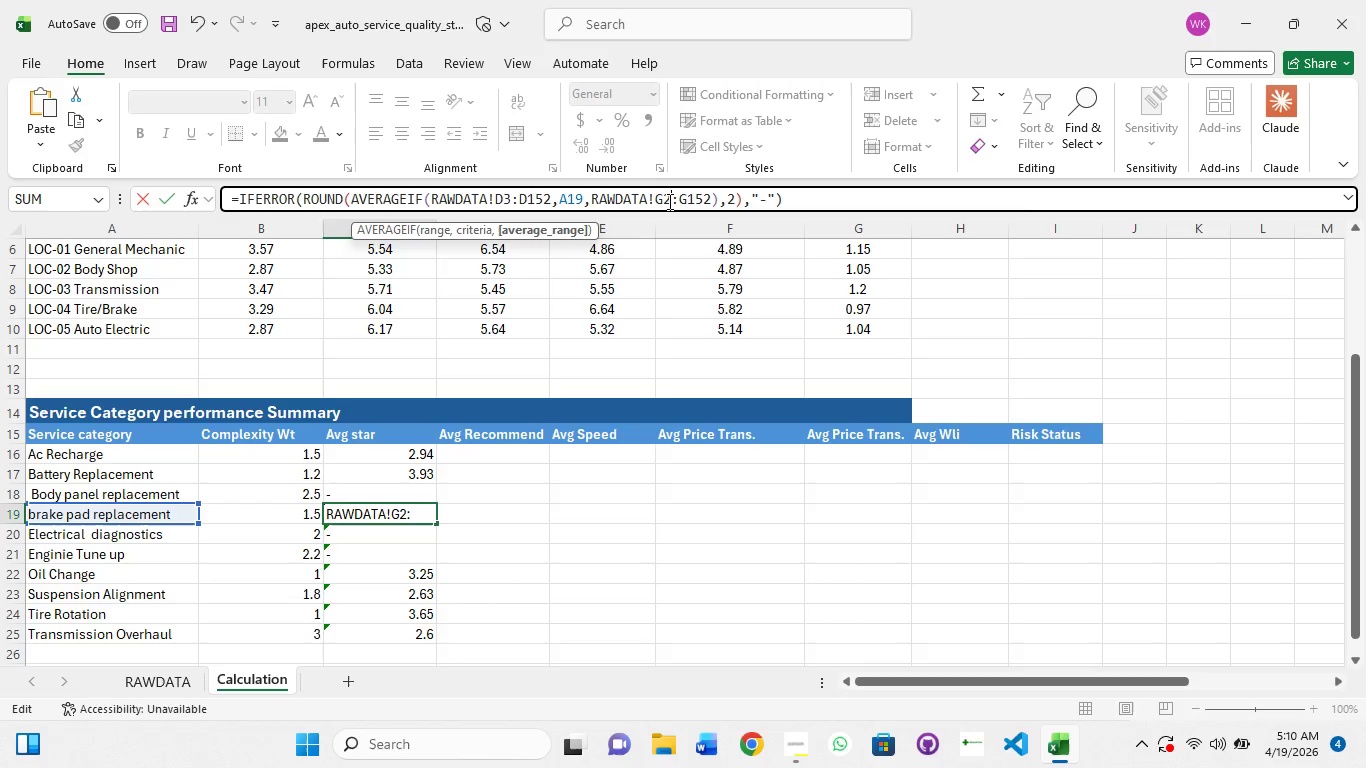 
key(2)
 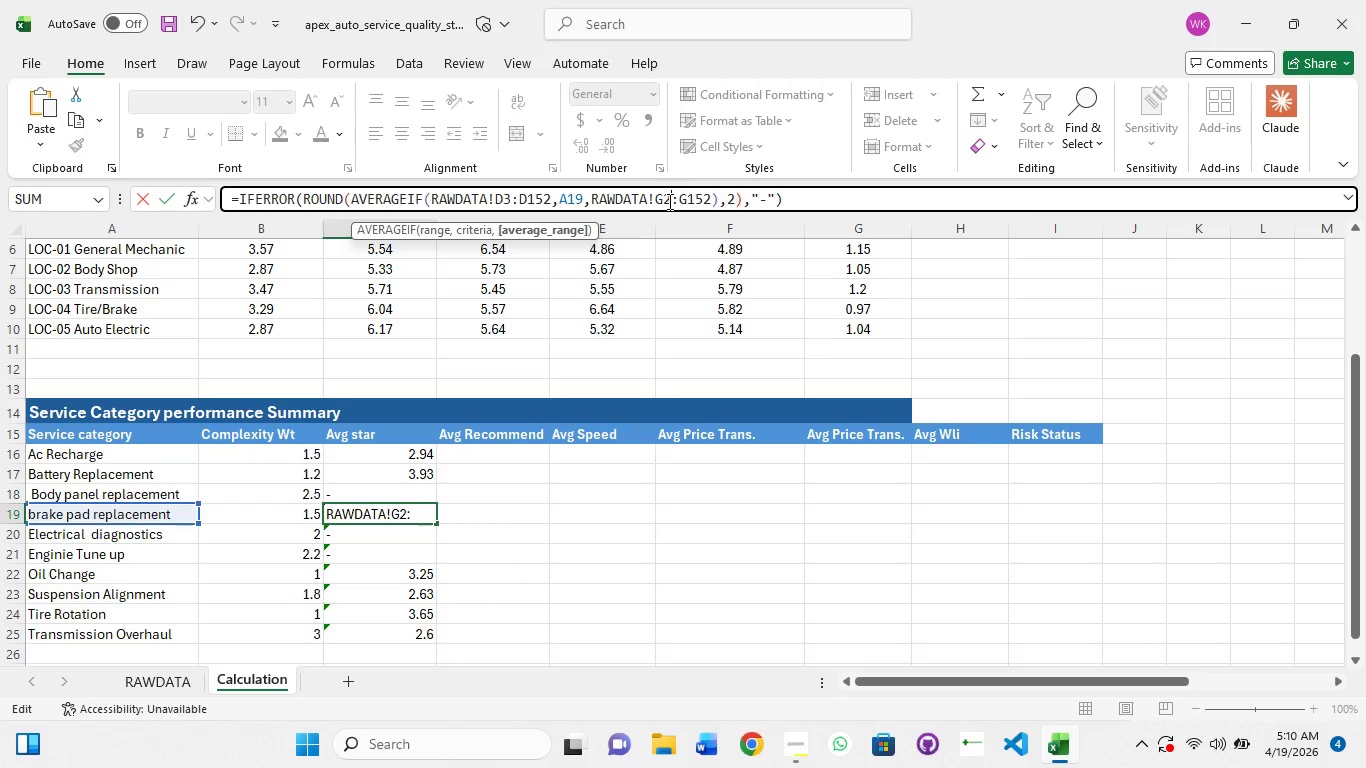 
key(ArrowRight)
 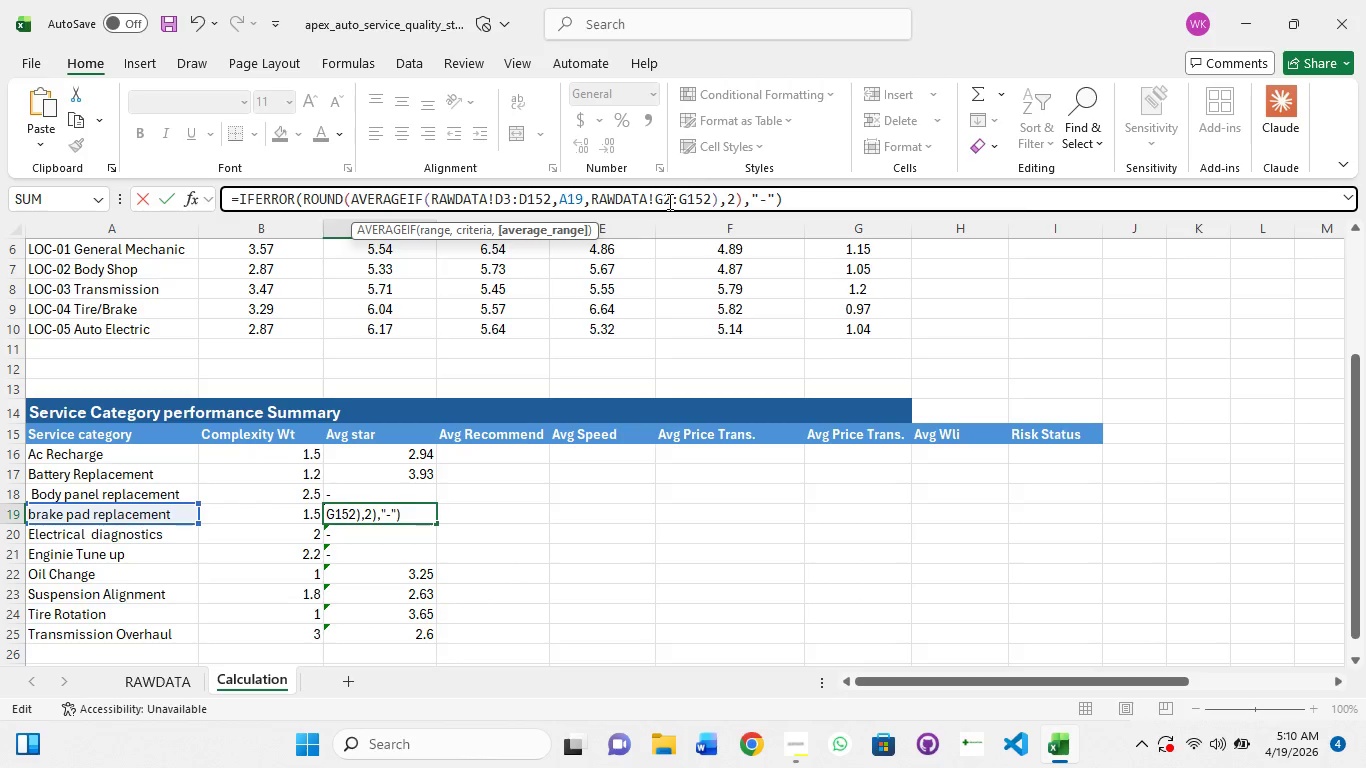 
key(ArrowRight)
 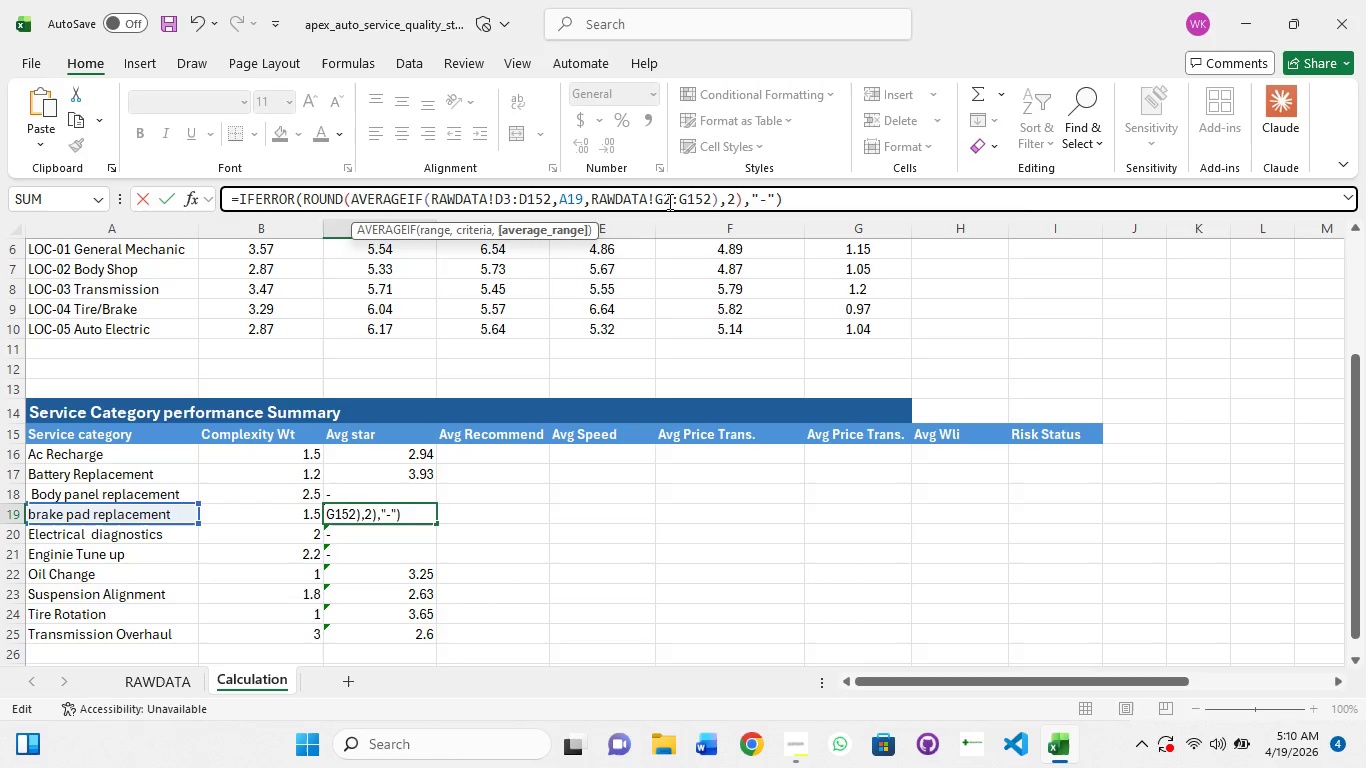 
key(ArrowRight)
 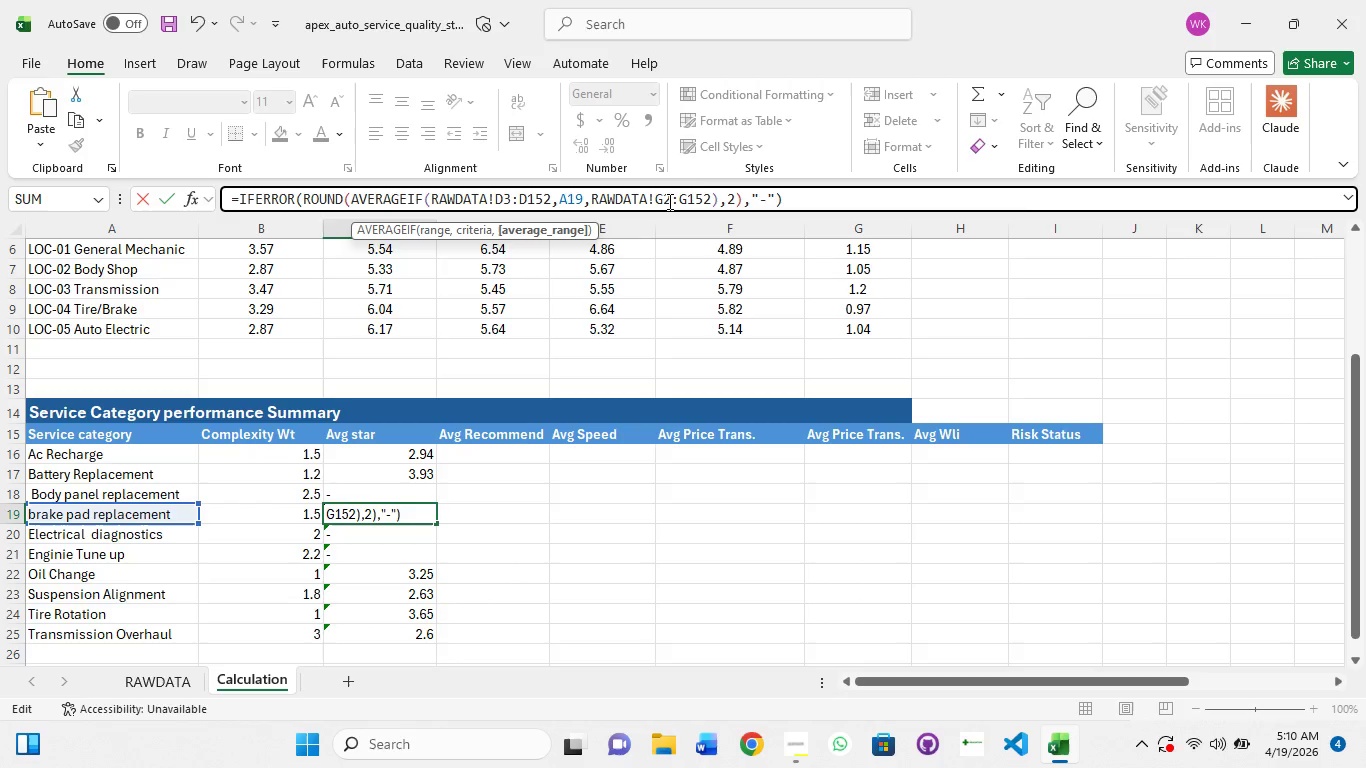 
key(ArrowRight)
 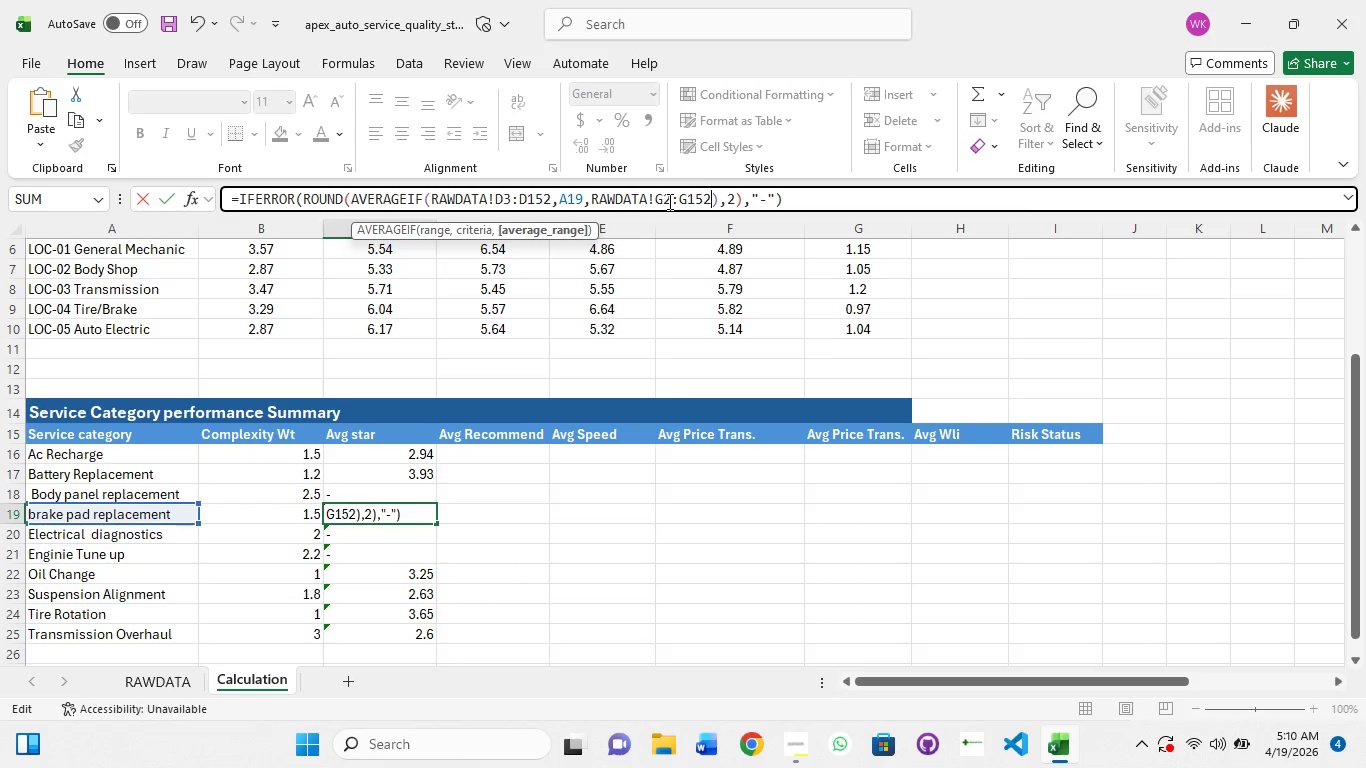 
key(ArrowRight)
 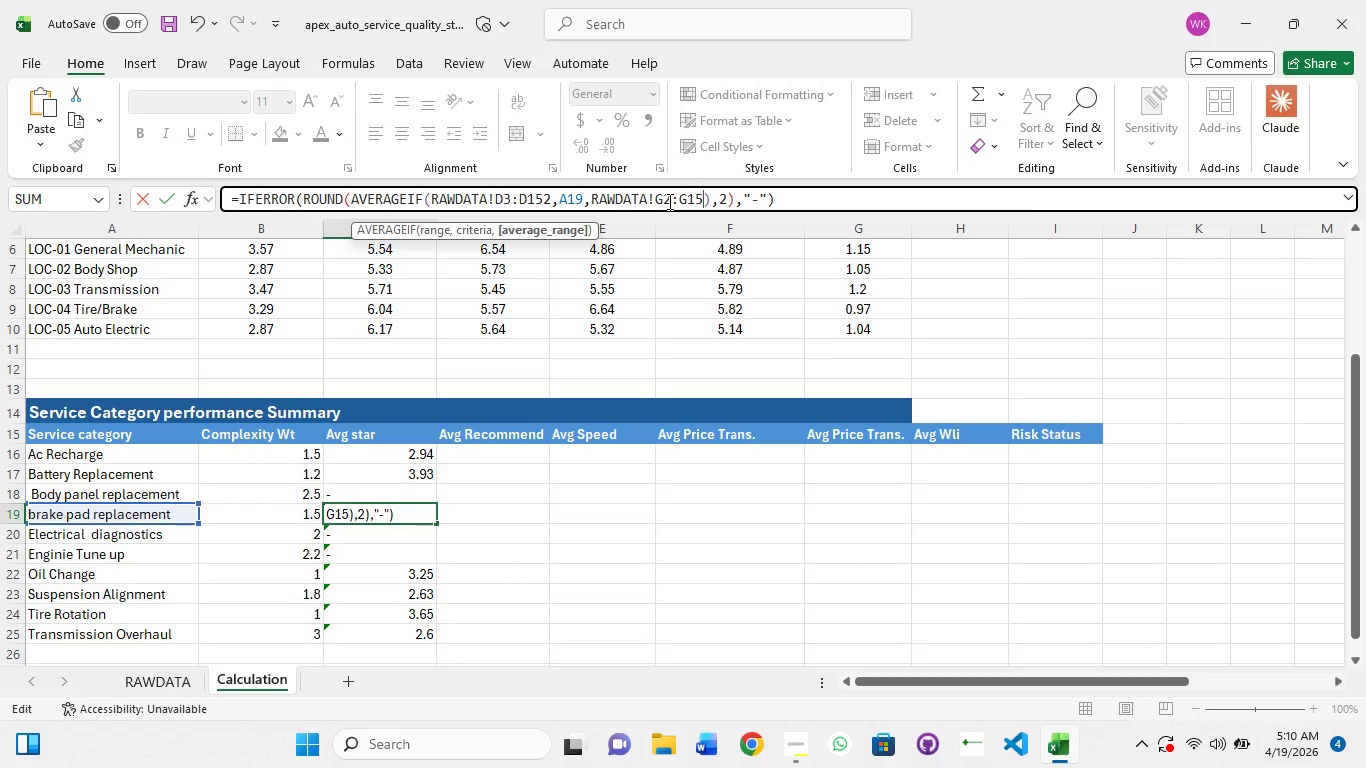 
key(Backspace)
 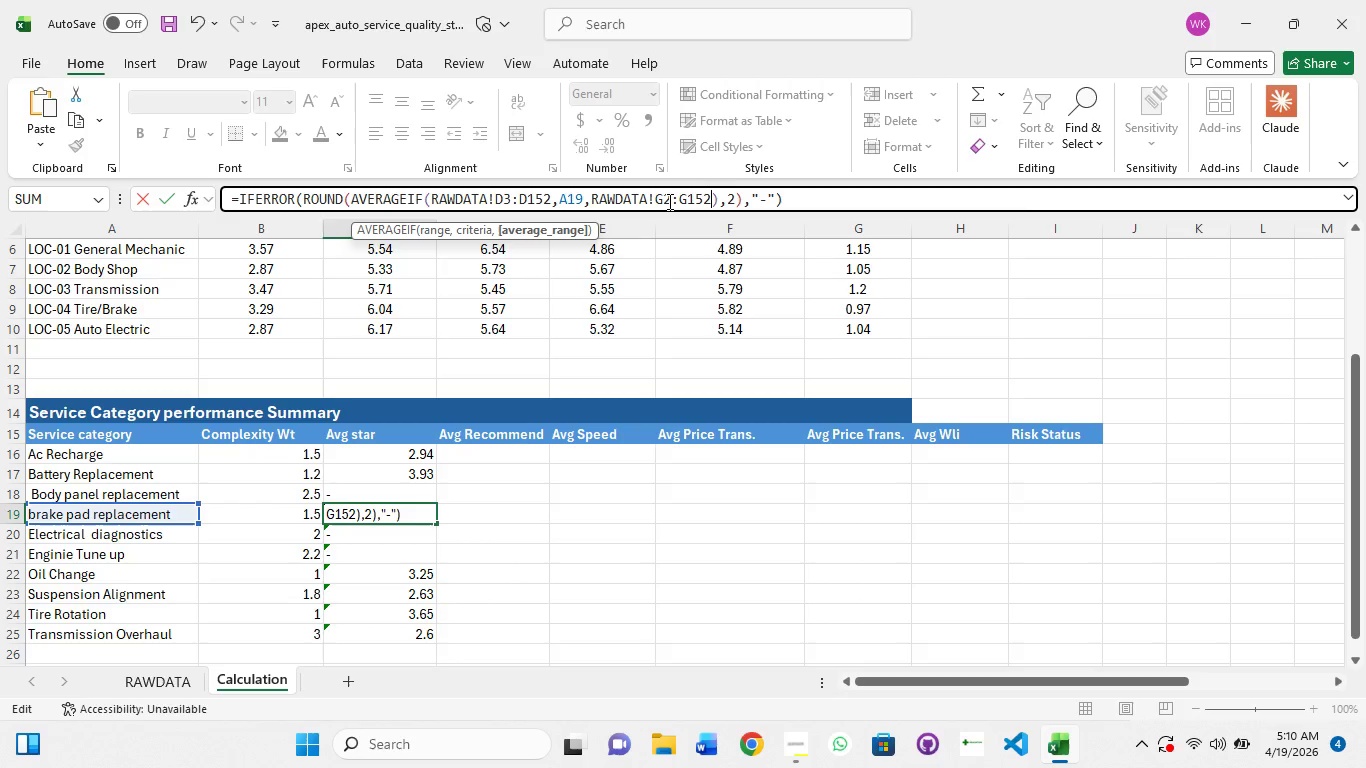 
key(2)
 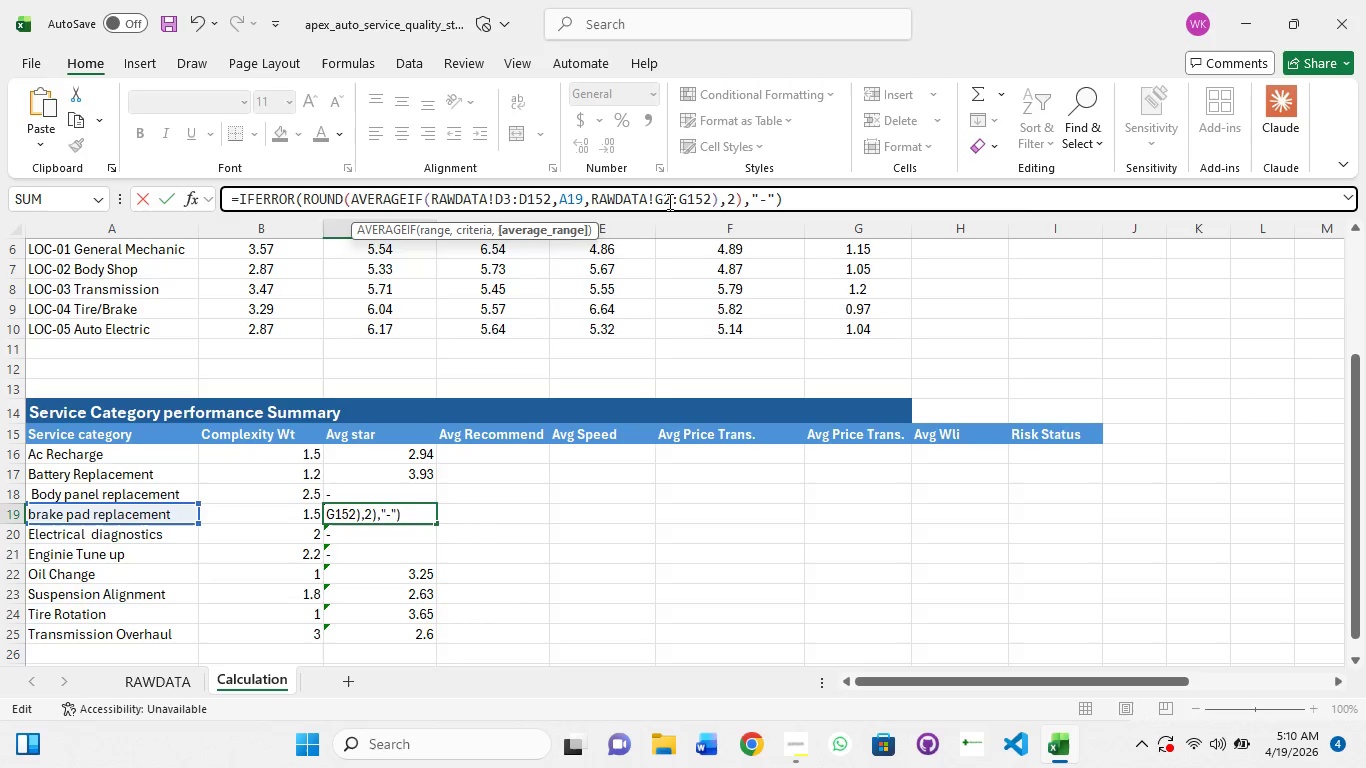 
key(Backspace)
 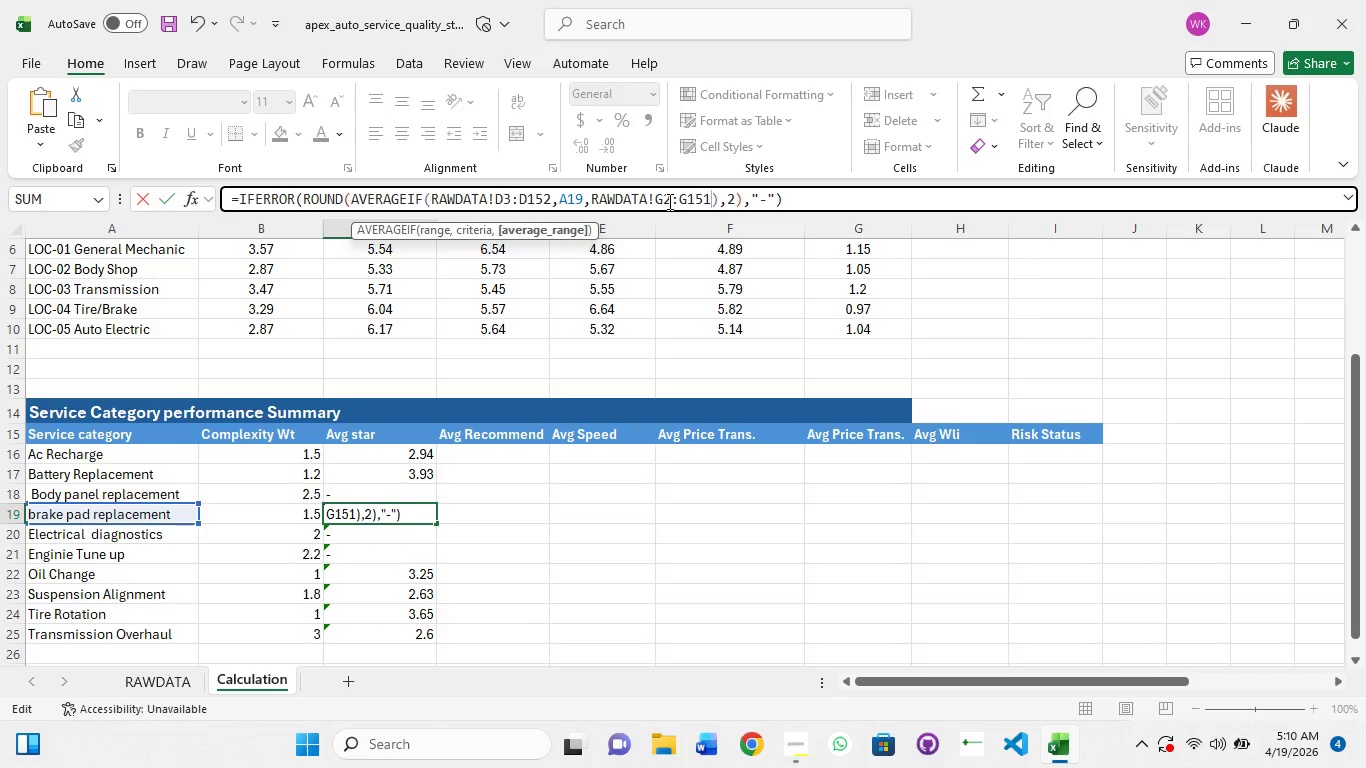 
key(1)
 